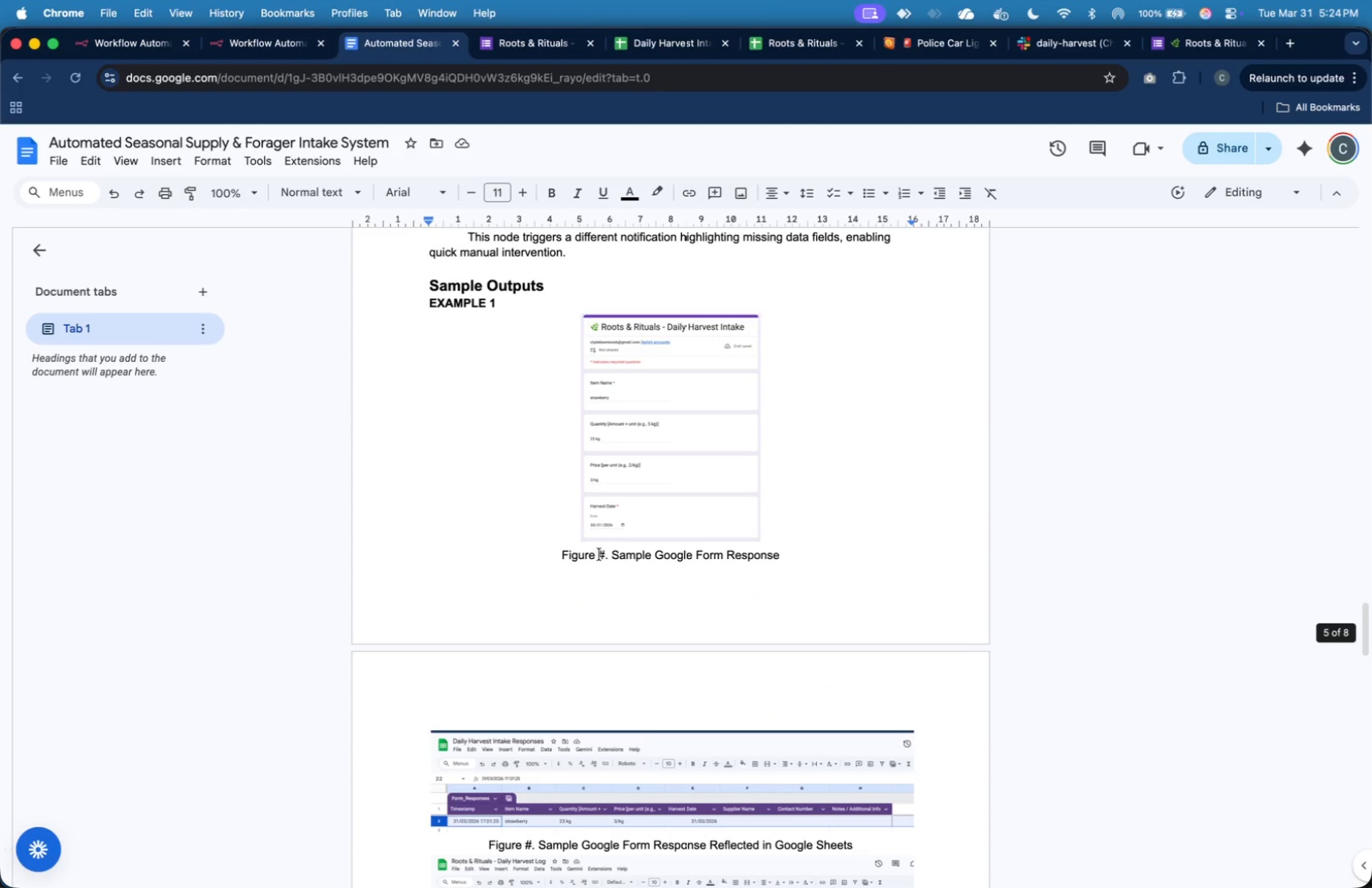 
left_click([607, 553])
 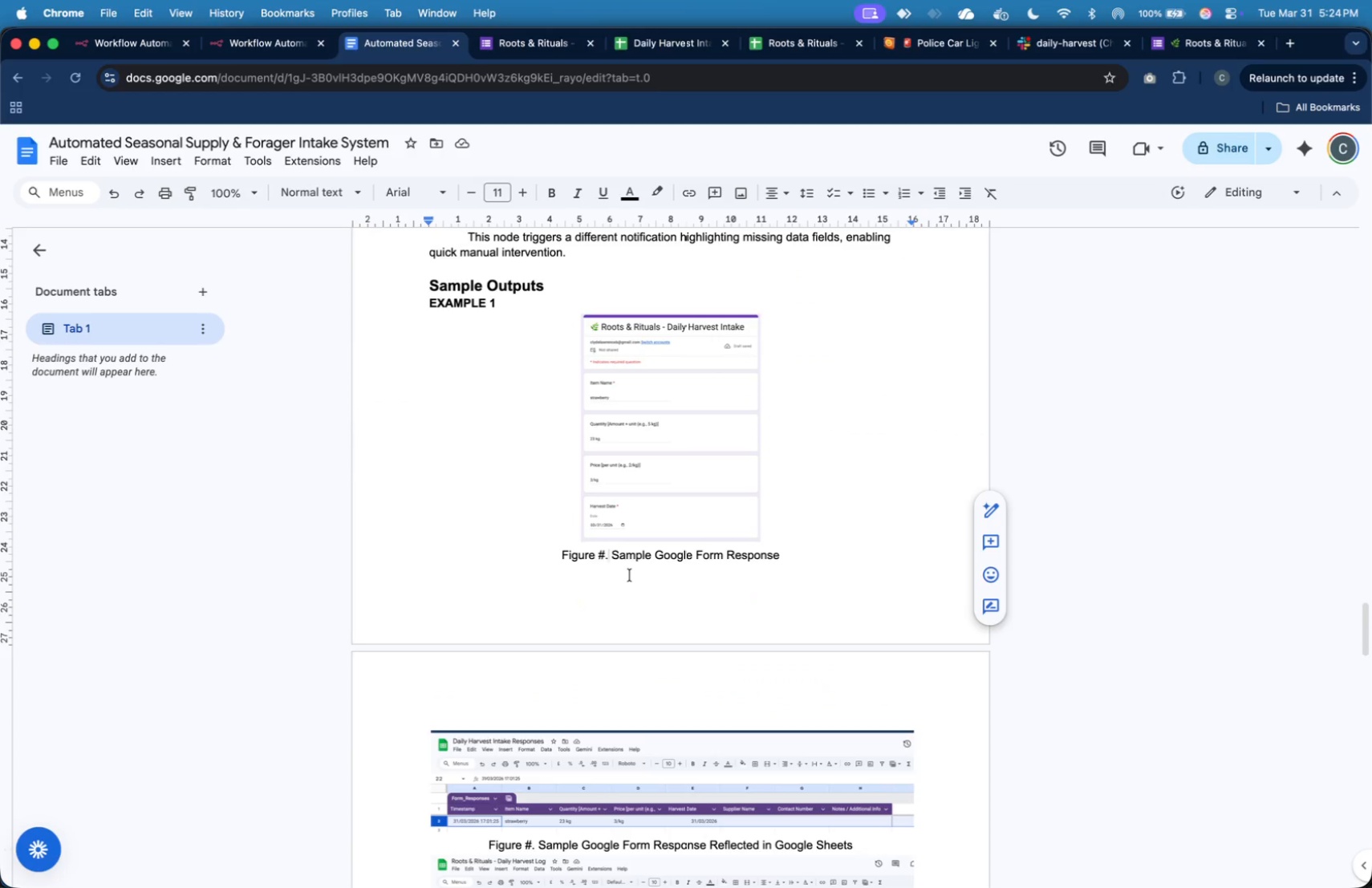 
key(ArrowLeft)
 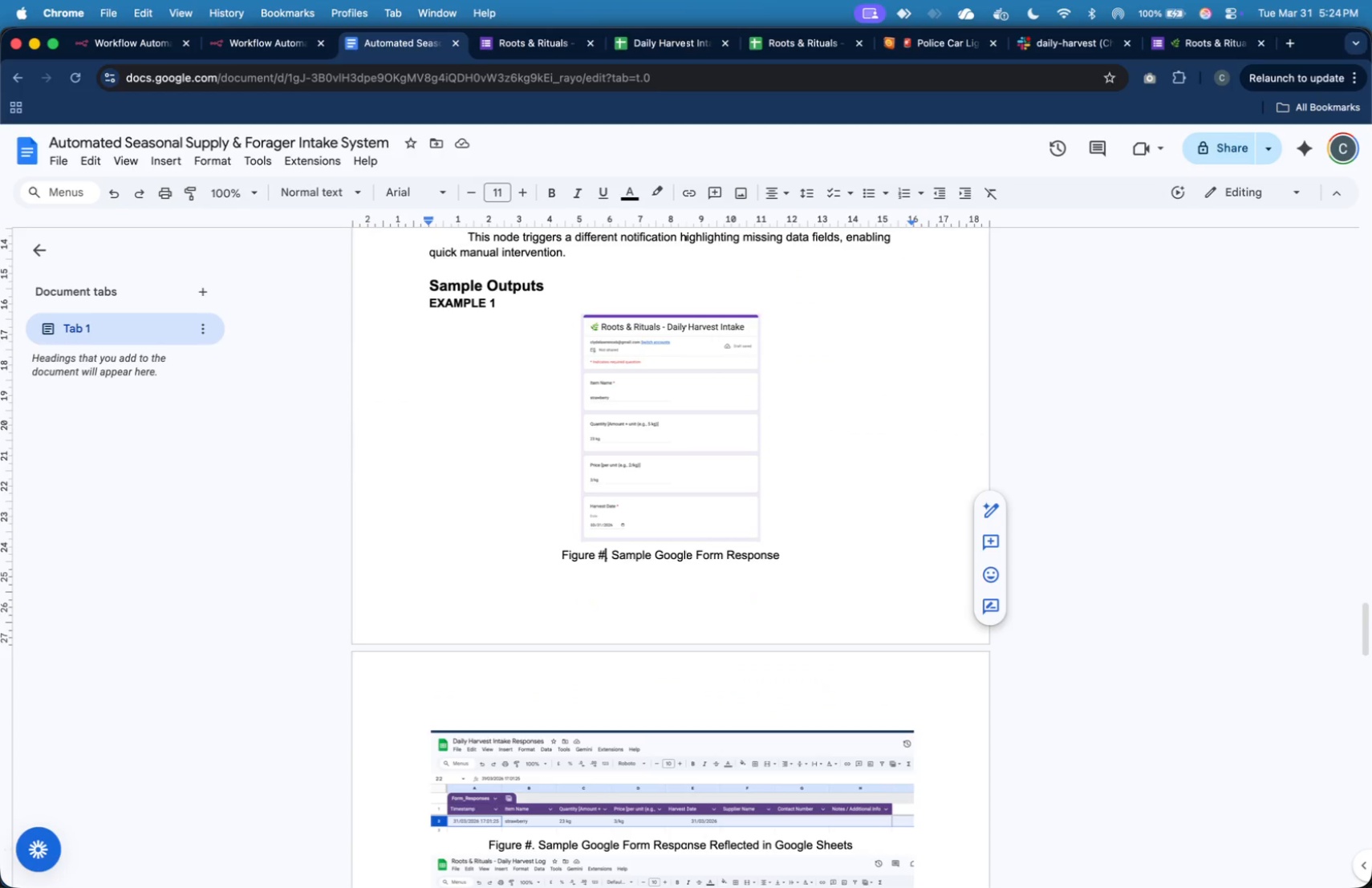 
key(Backspace)
 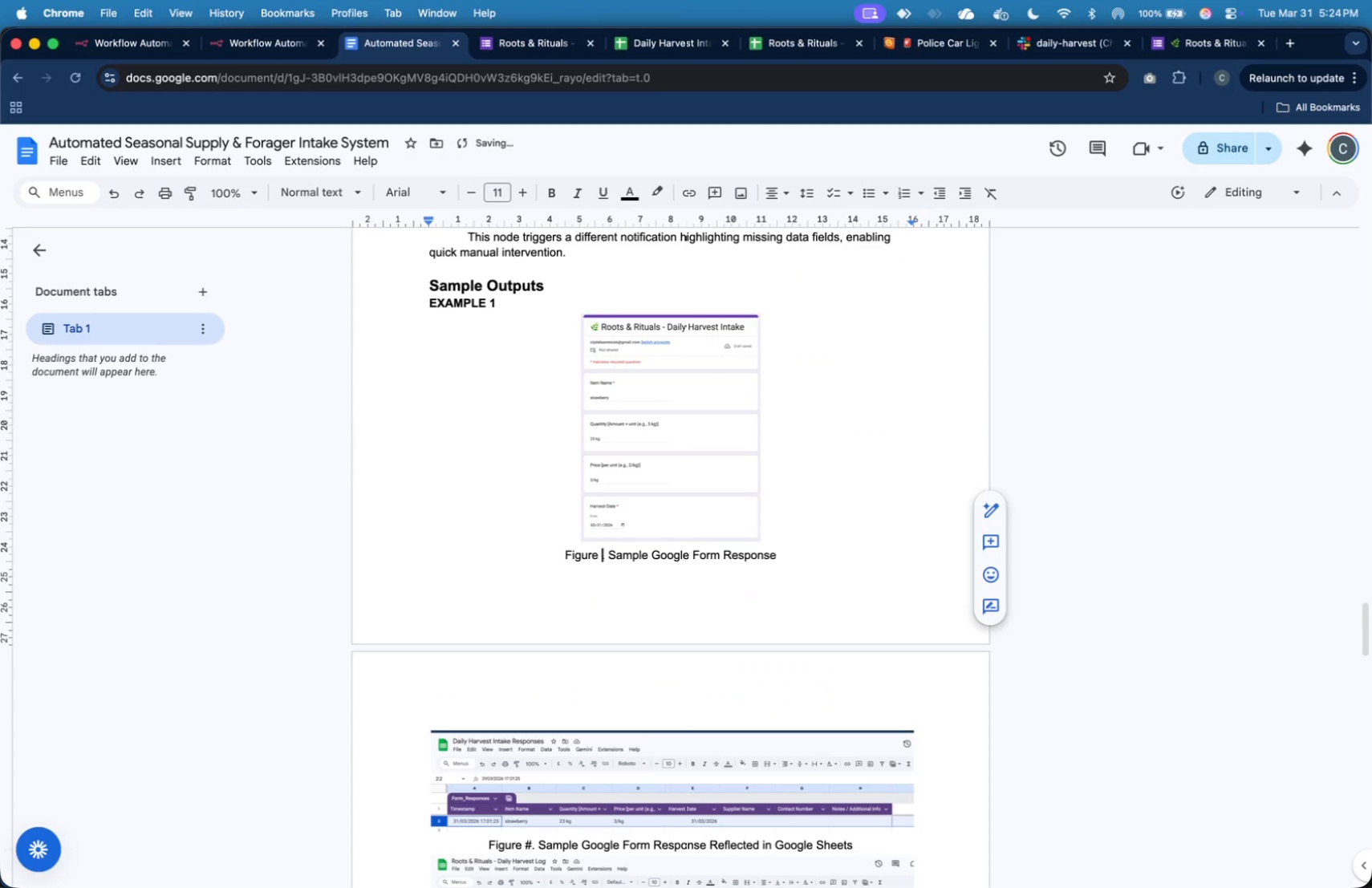 
key(2)
 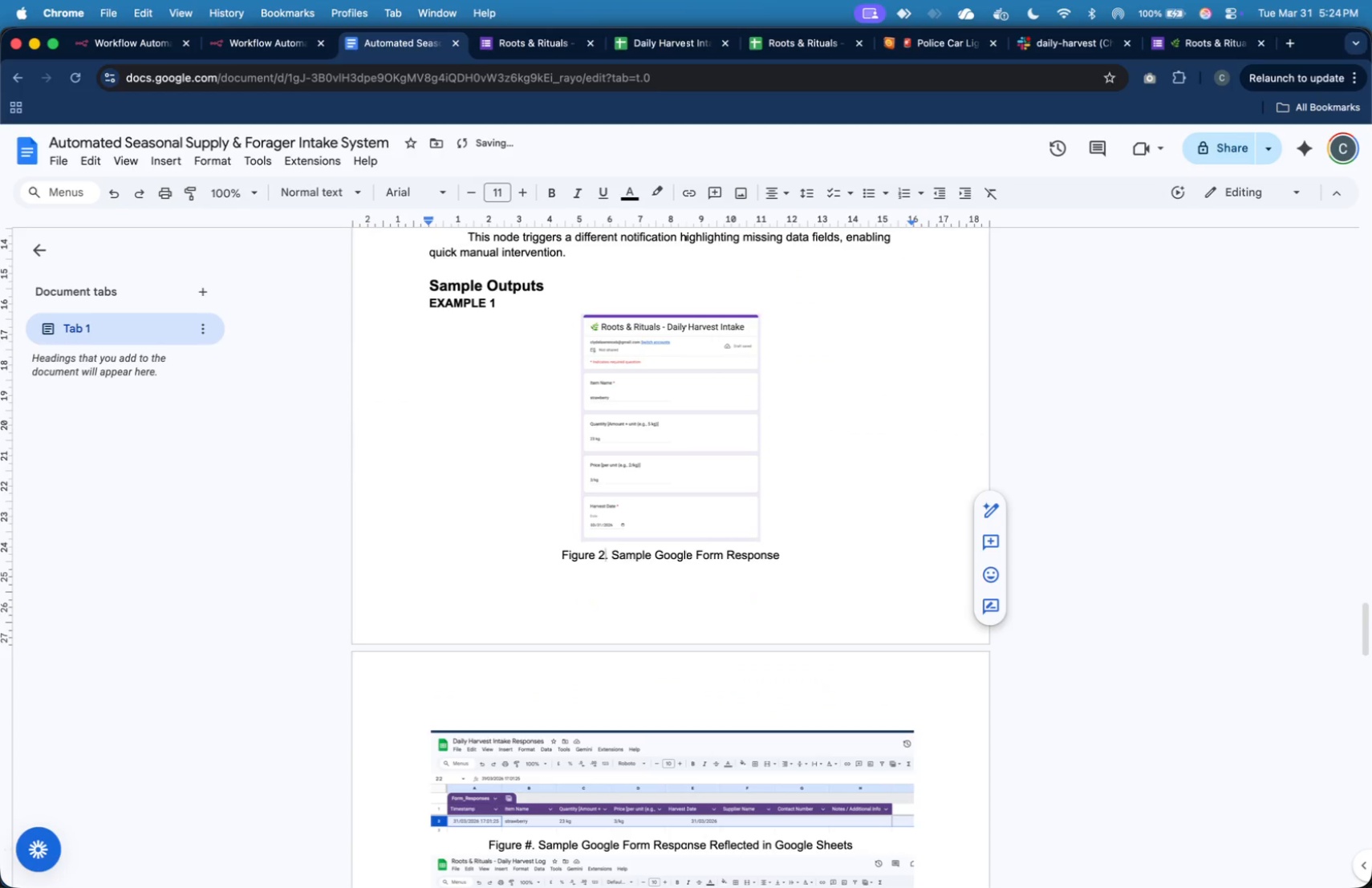 
key(ArrowDown)
 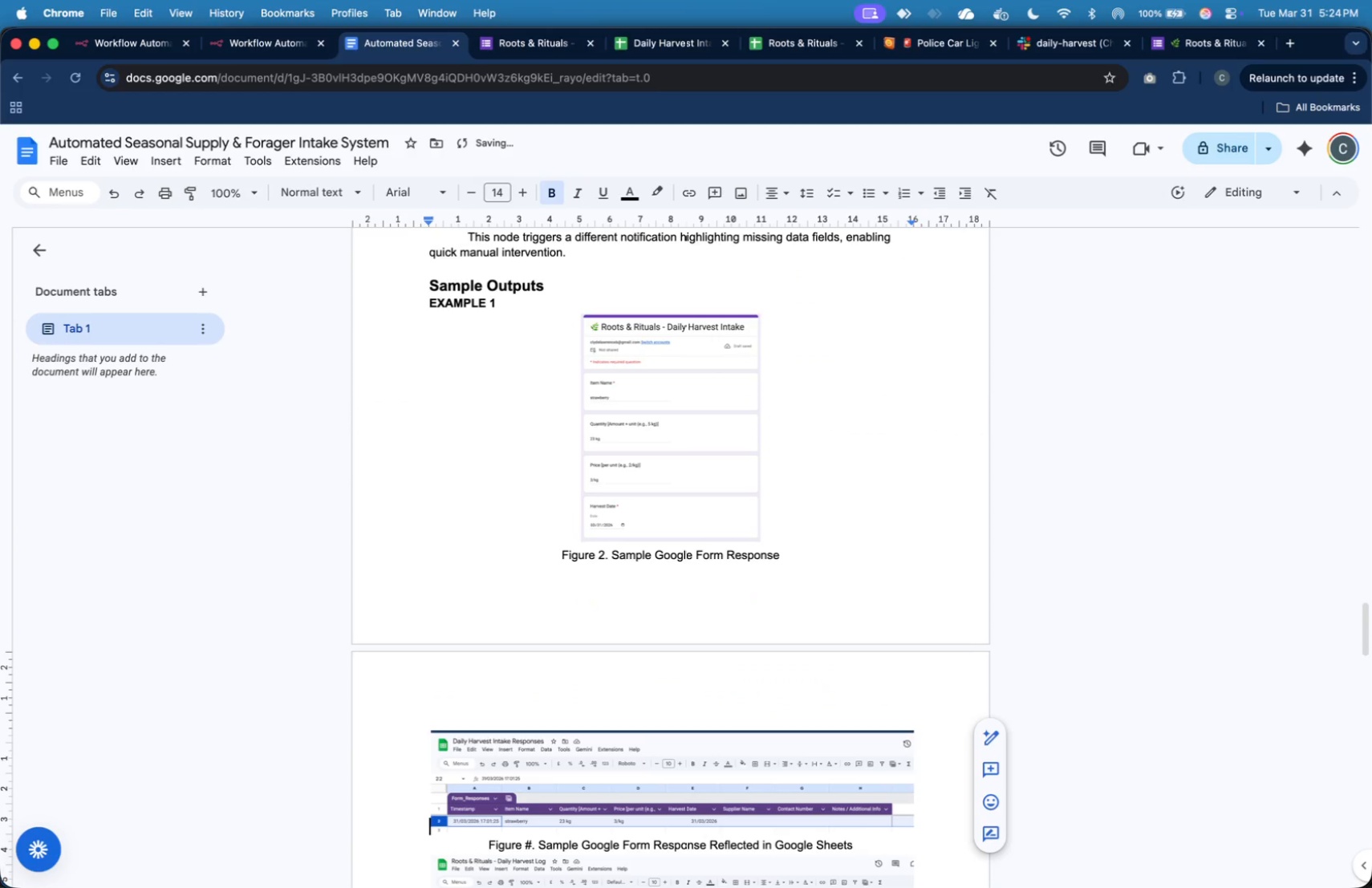 
key(ArrowDown)
 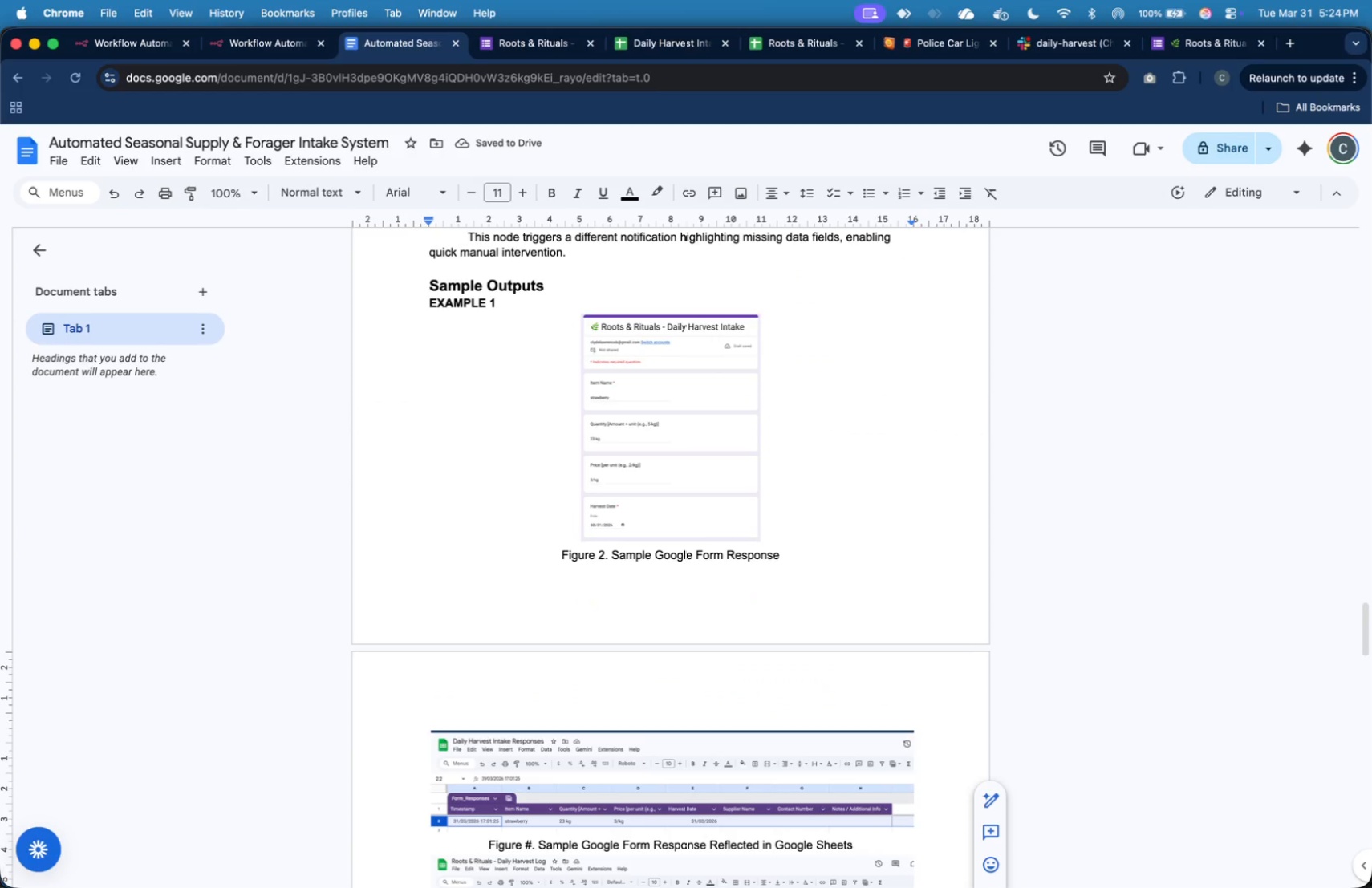 
hold_key(key=ArrowLeft, duration=1.4)
 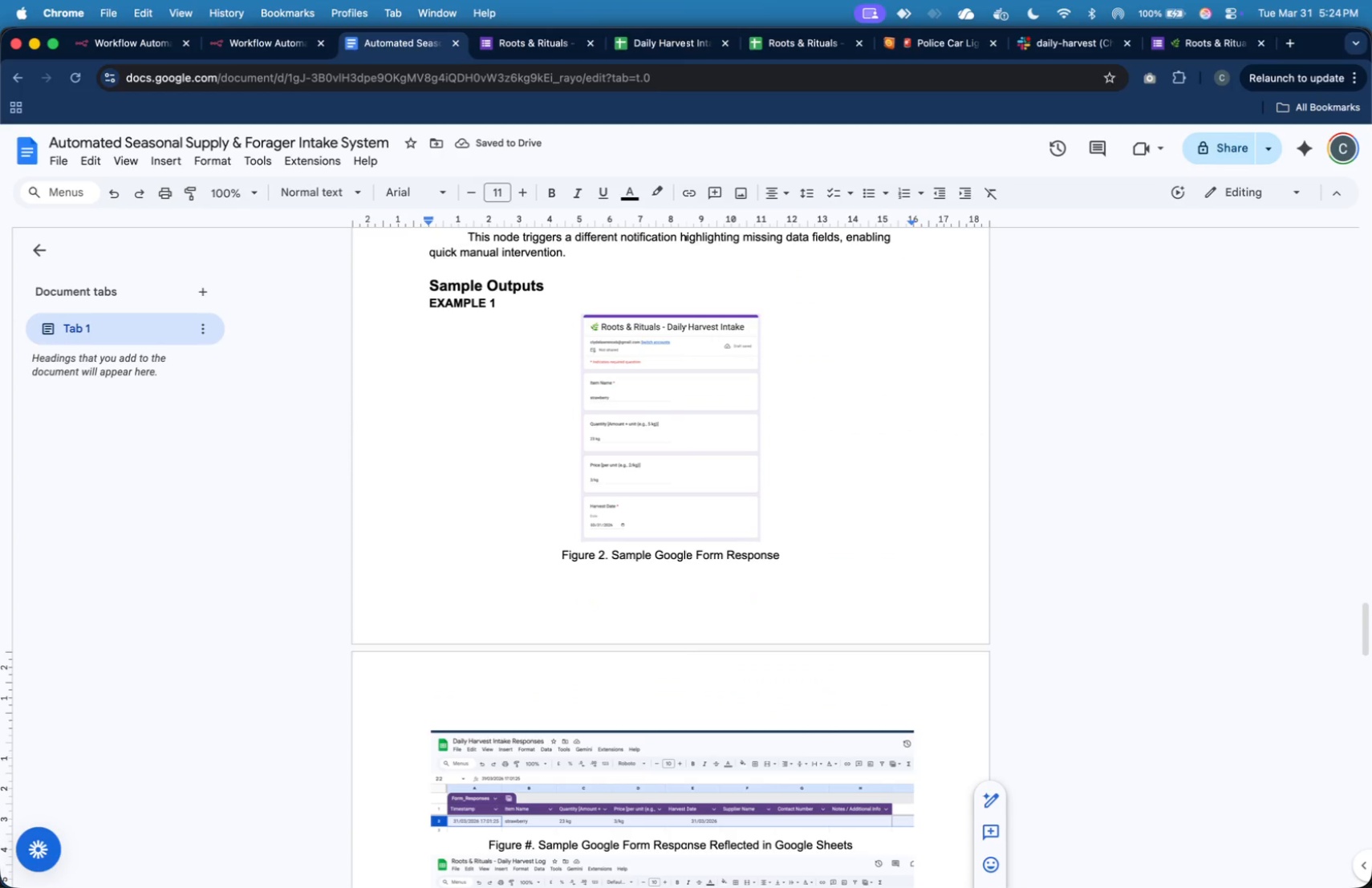 
key(Backspace)
 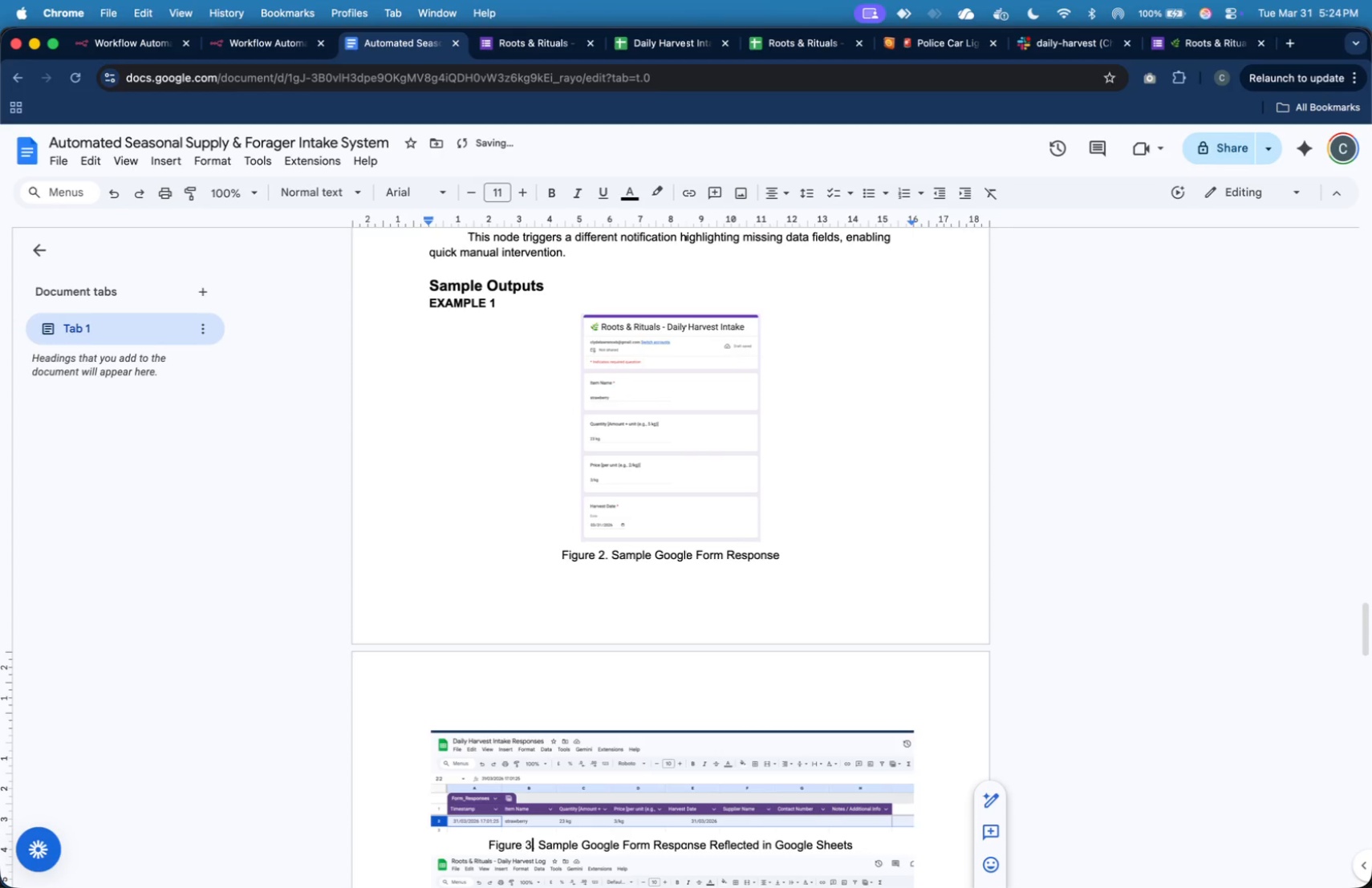 
key(3)
 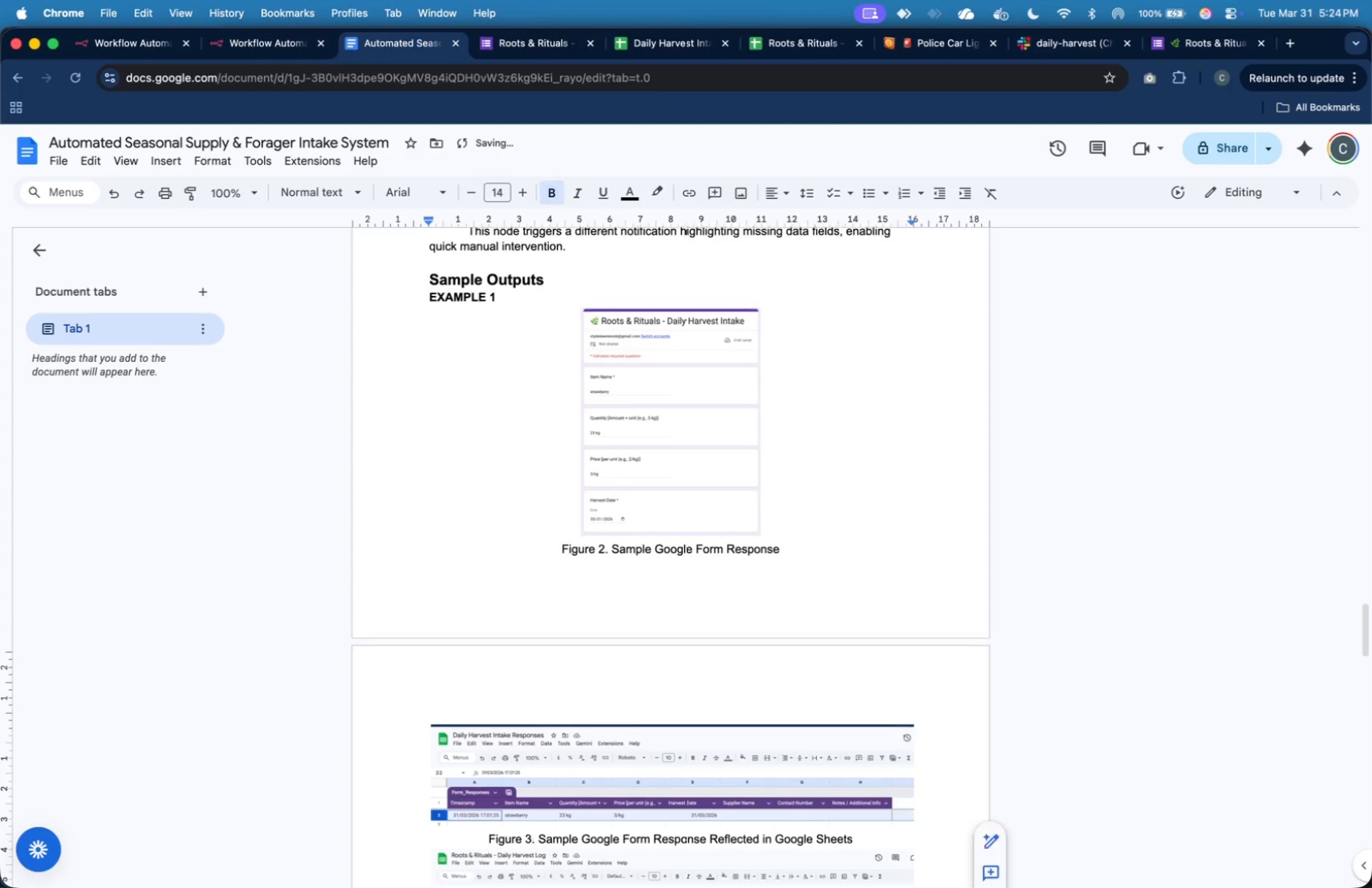 
key(ArrowDown)
 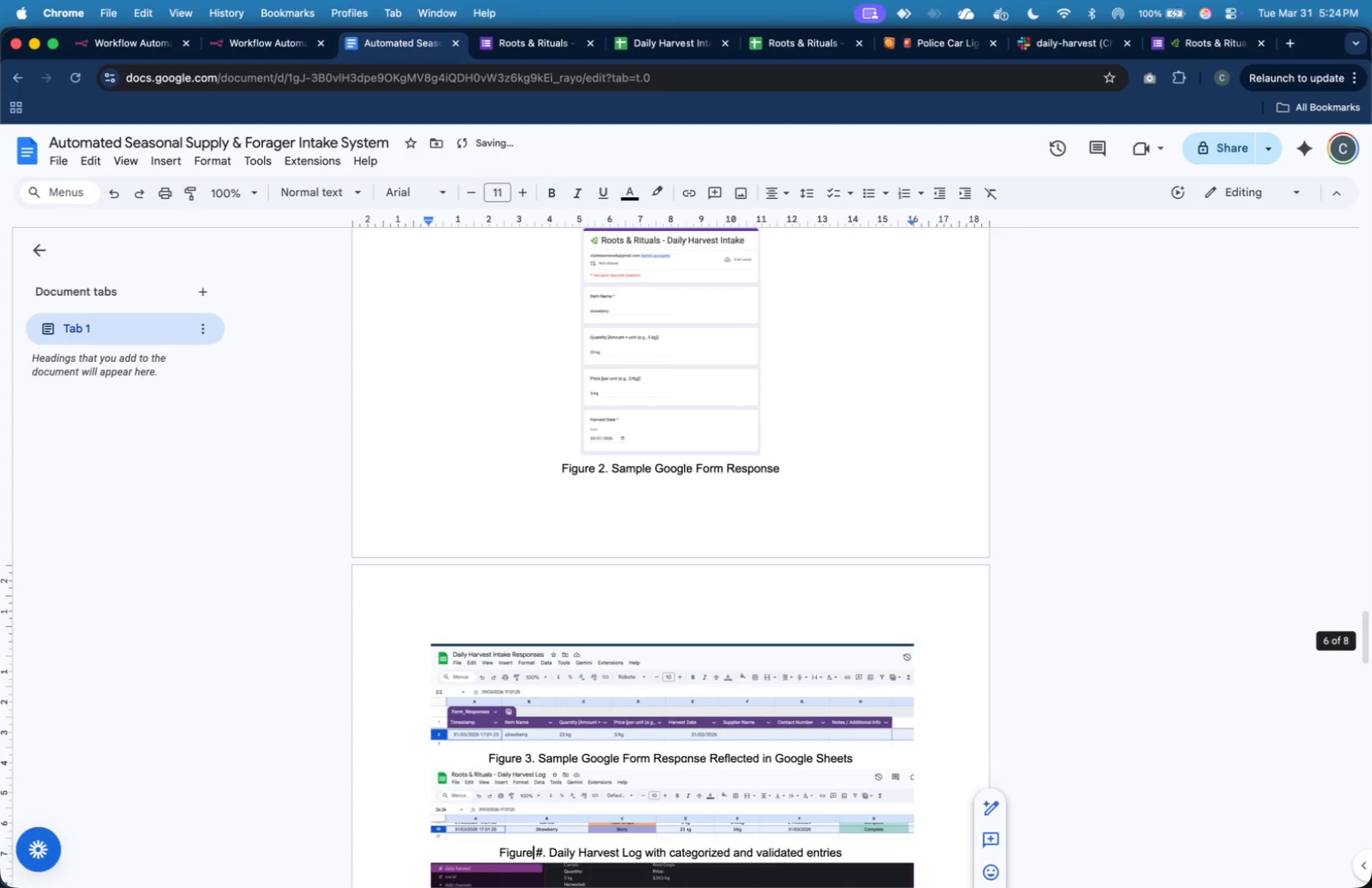 
key(ArrowDown)
 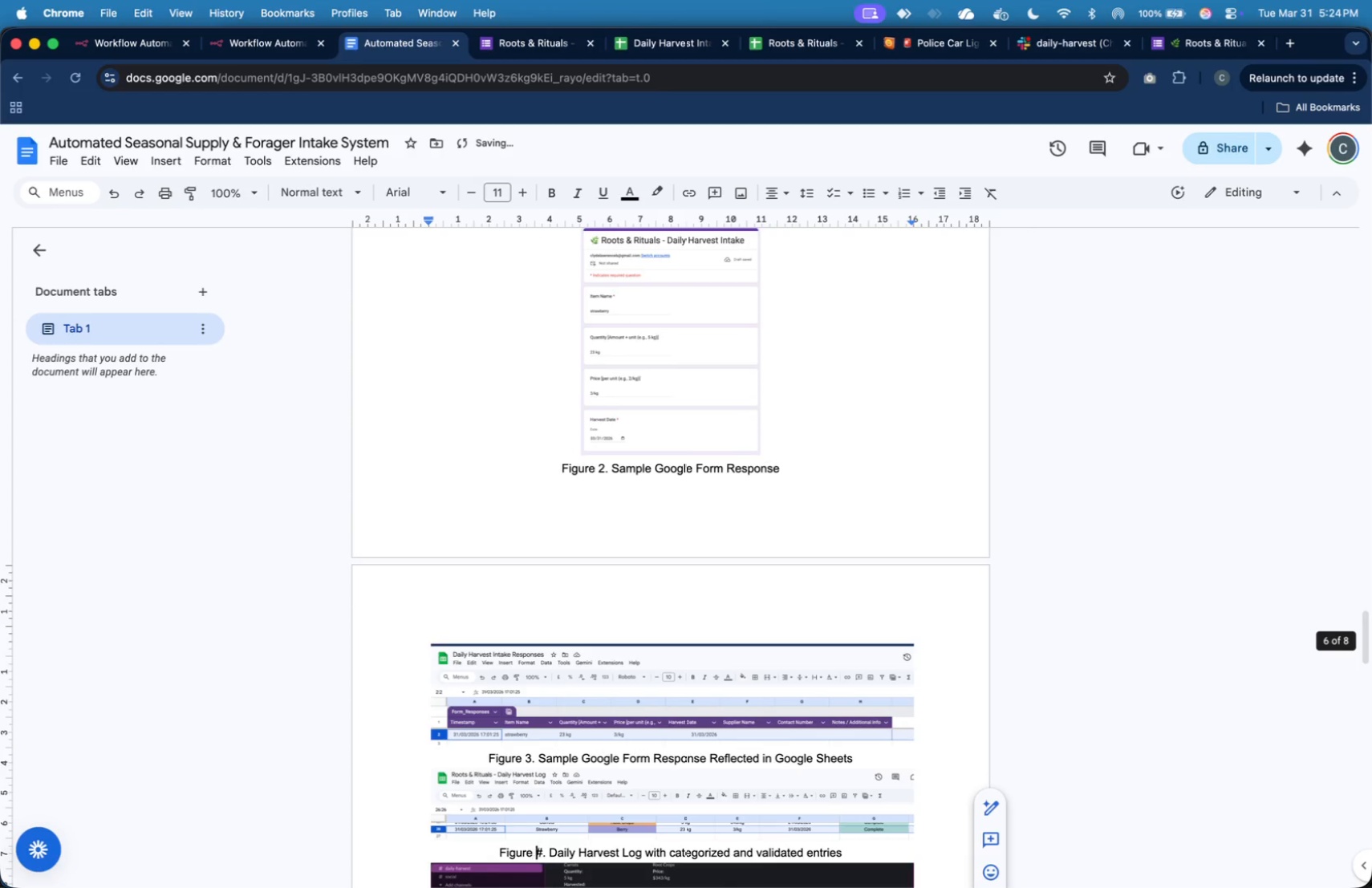 
key(ArrowRight)
 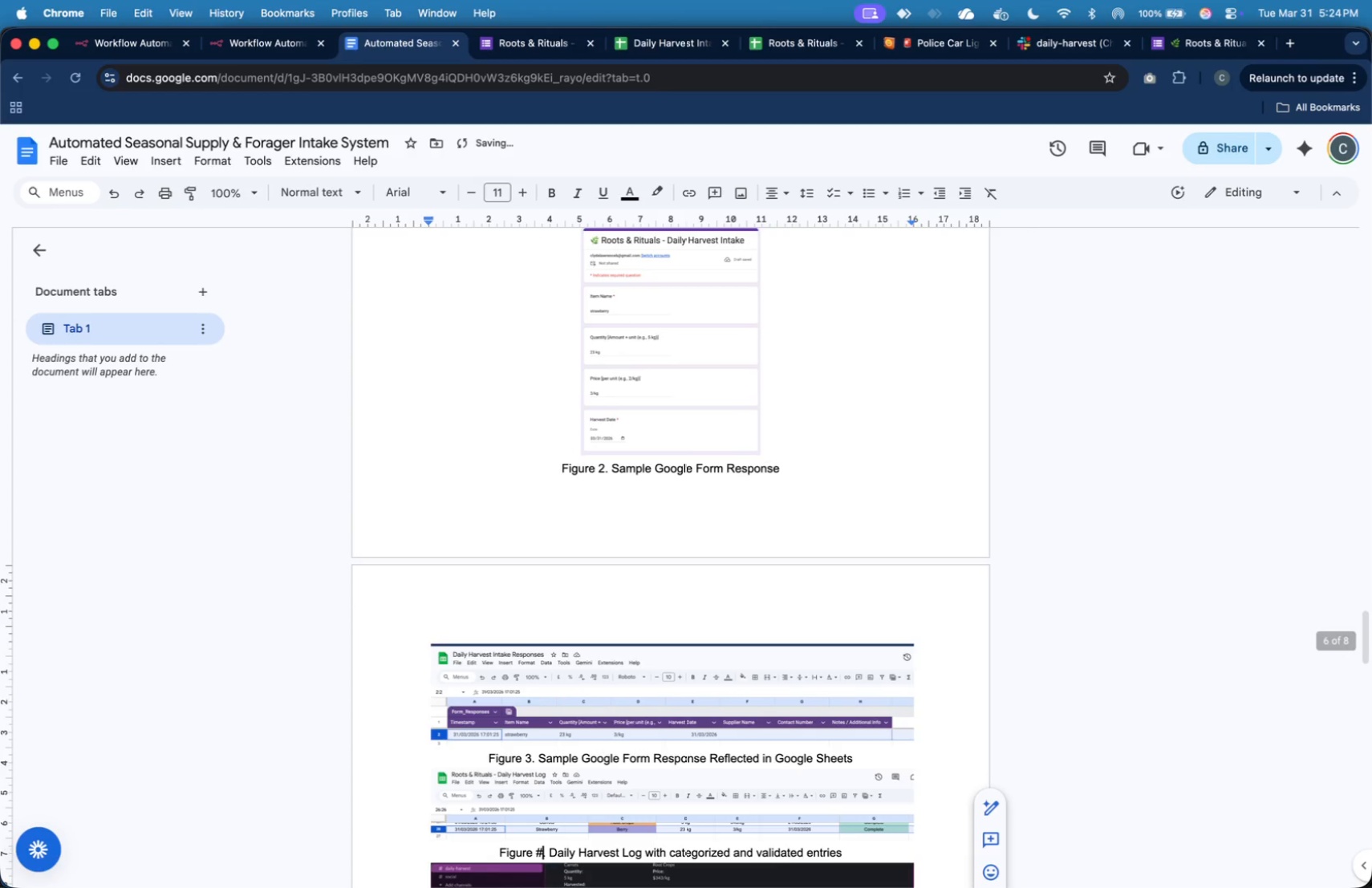 
key(ArrowRight)
 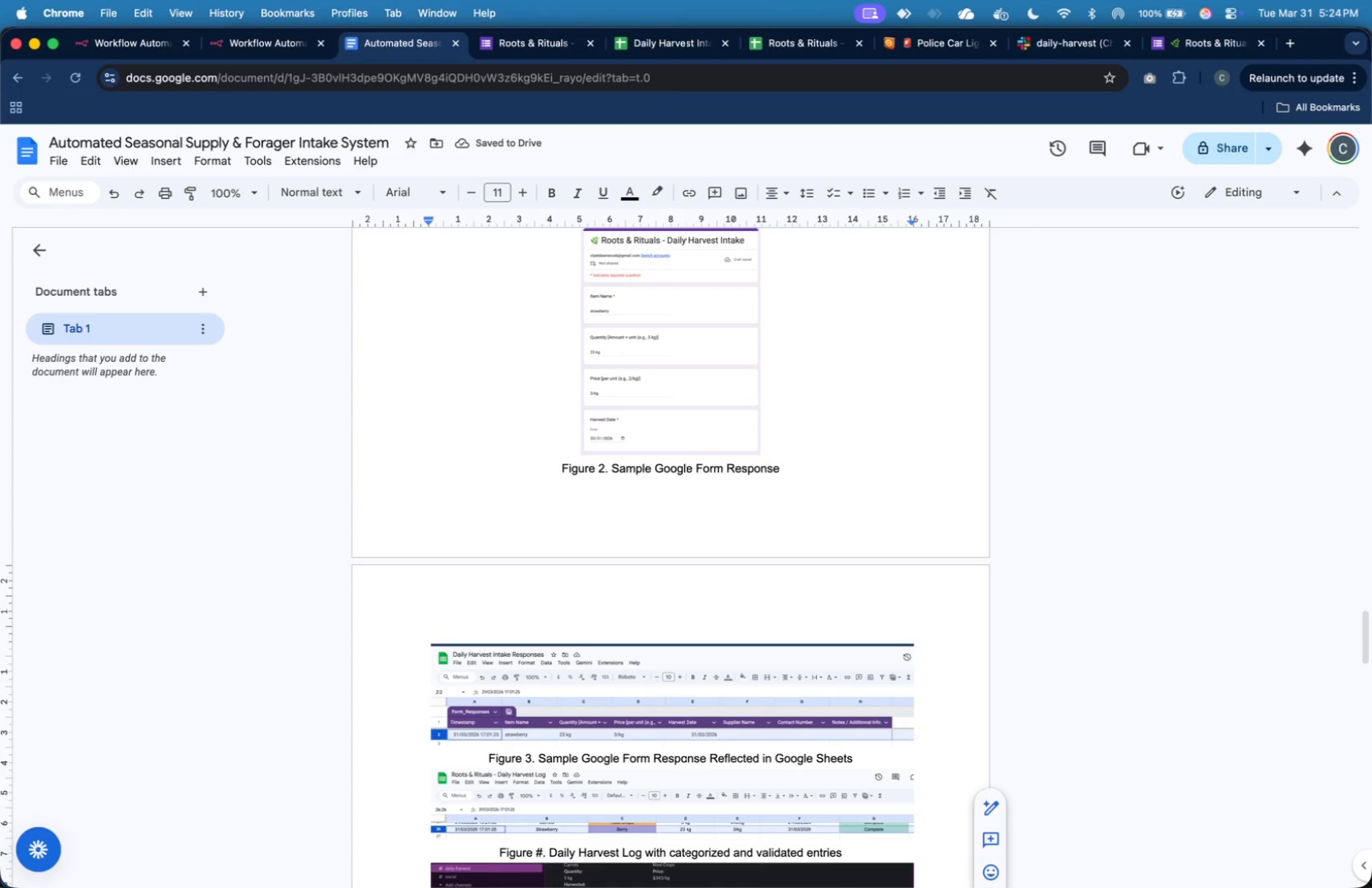 
key(Backspace)
 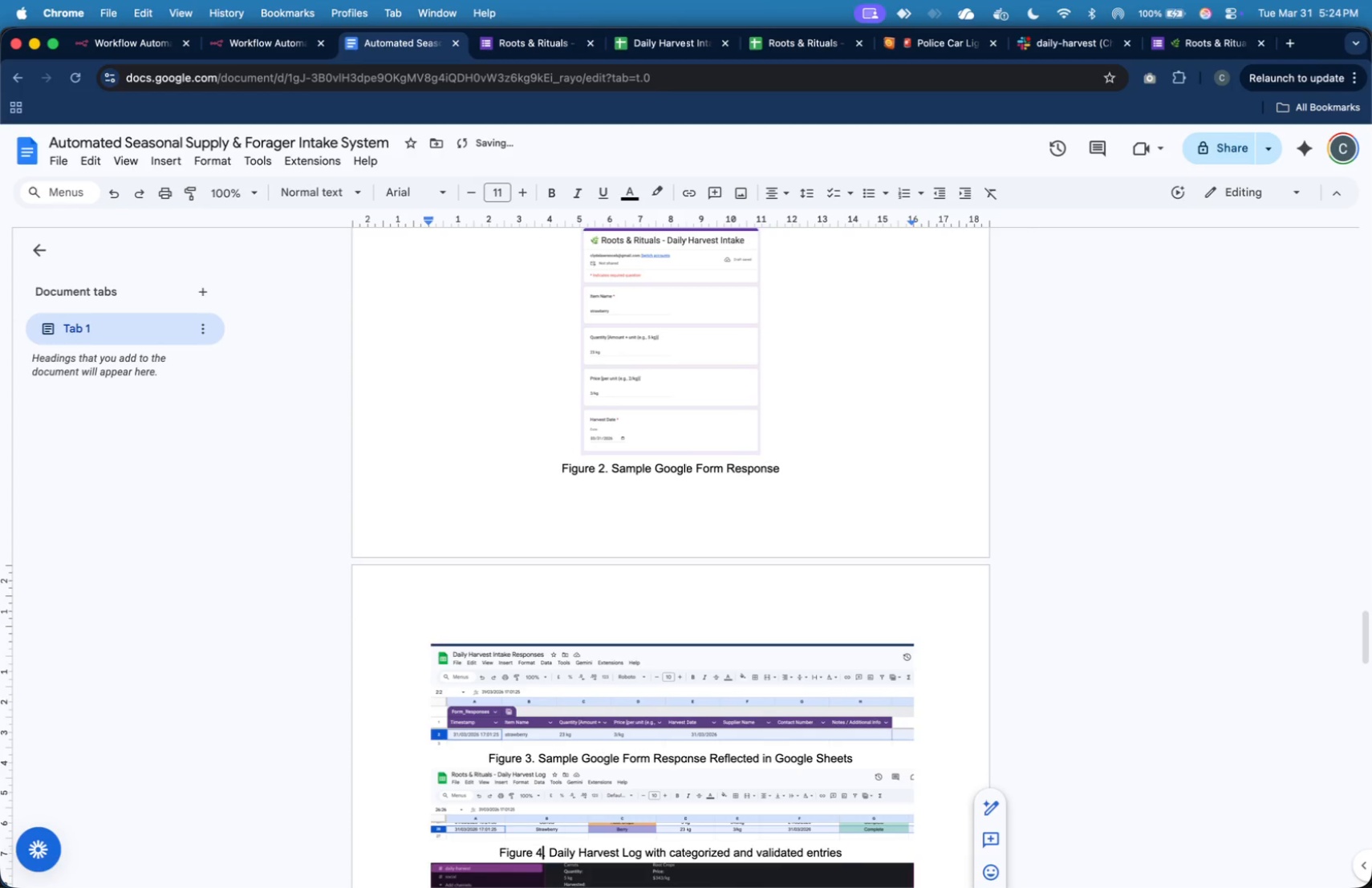 
key(4)
 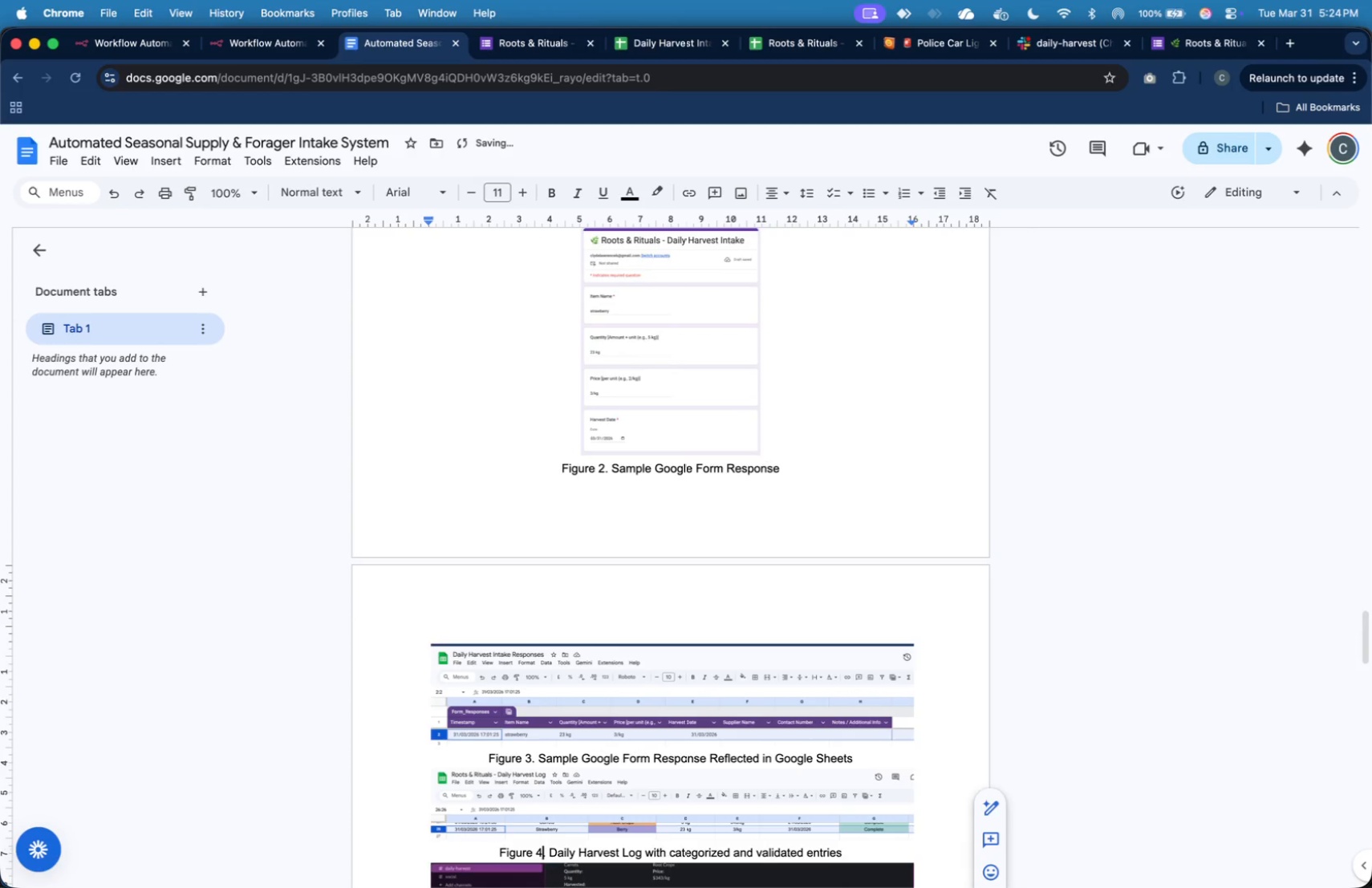 
key(ArrowDown)
 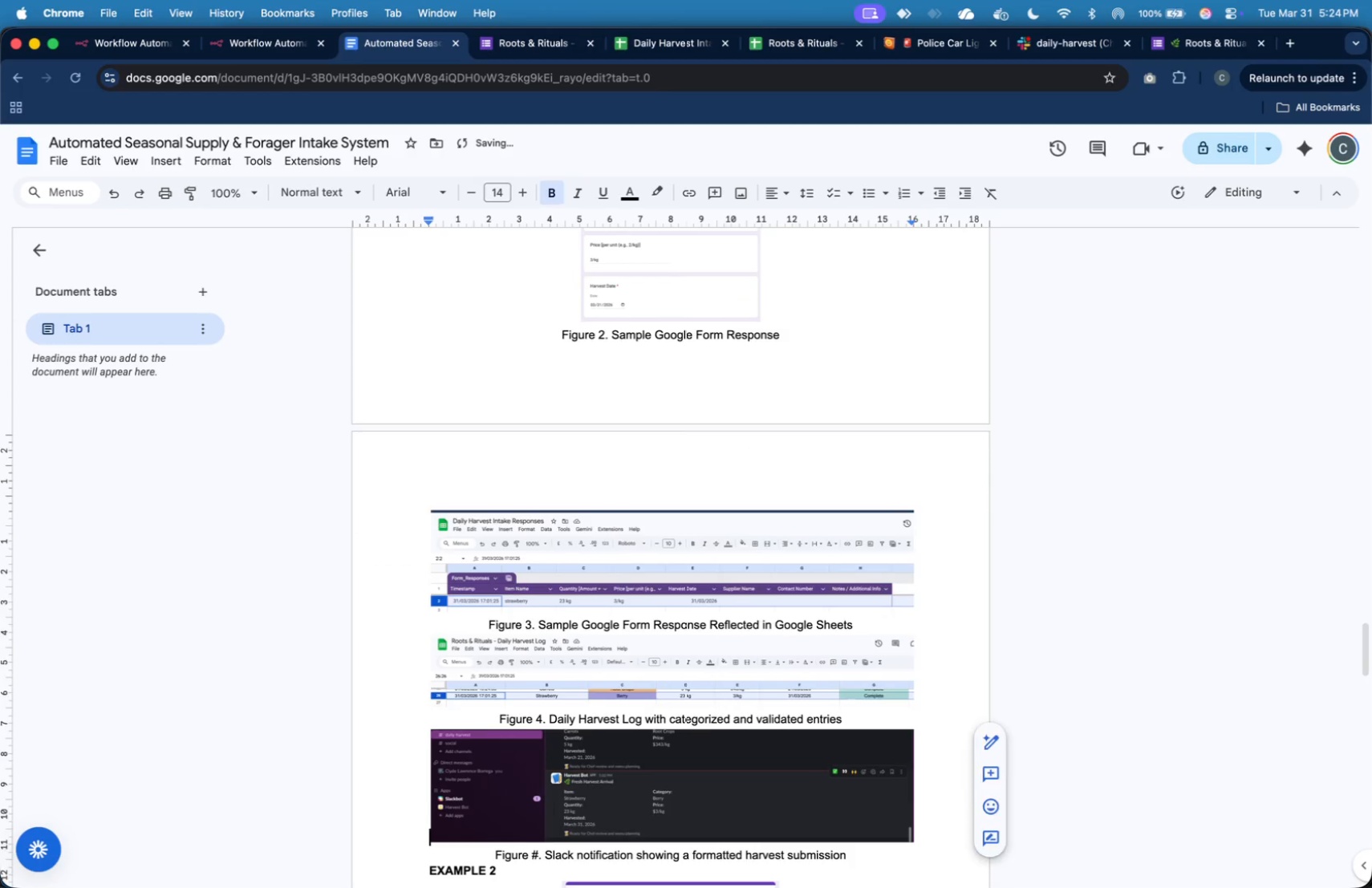 
key(ArrowDown)
 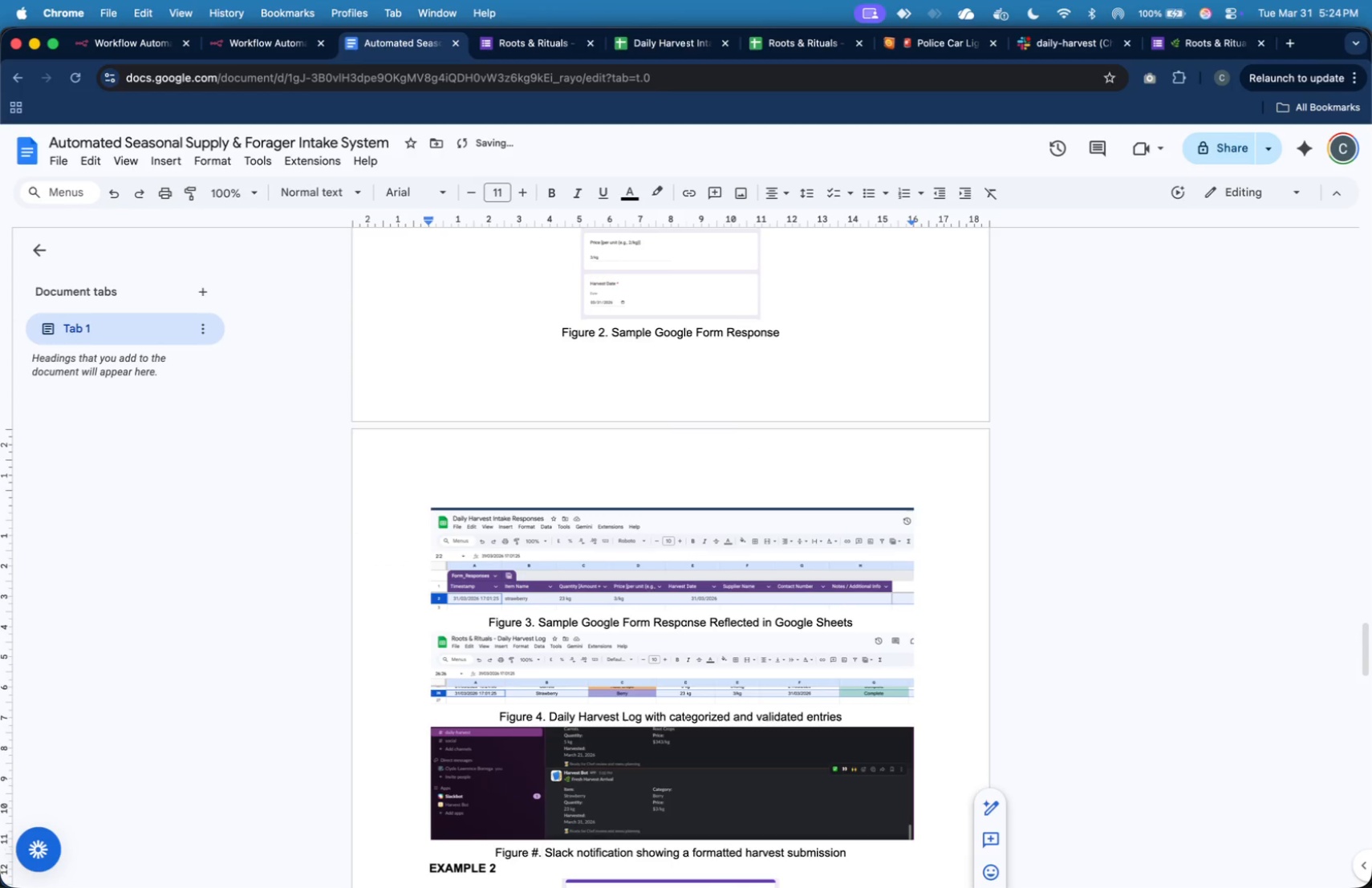 
key(ArrowLeft)
 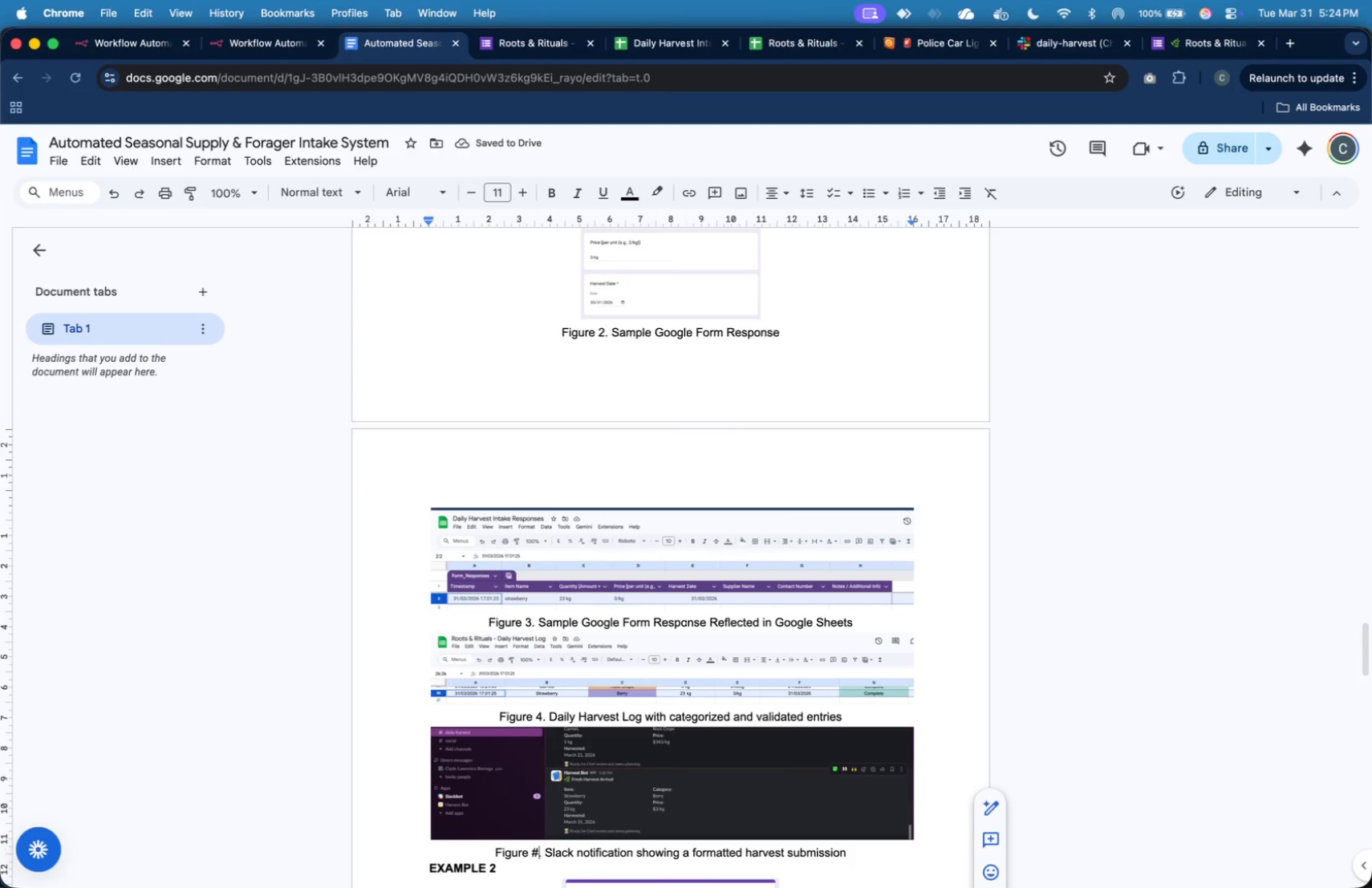 
key(Backspace)
 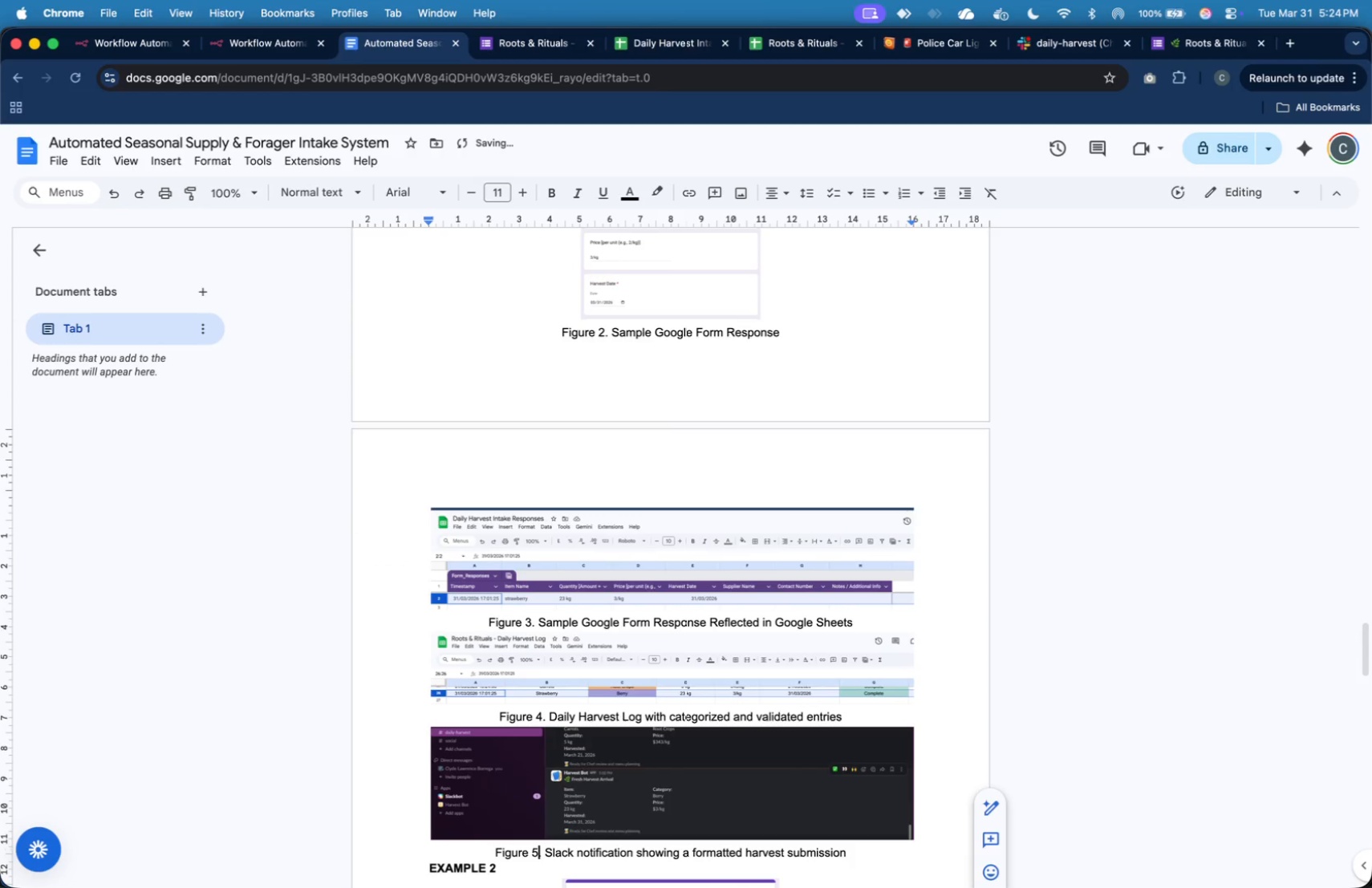 
key(5)
 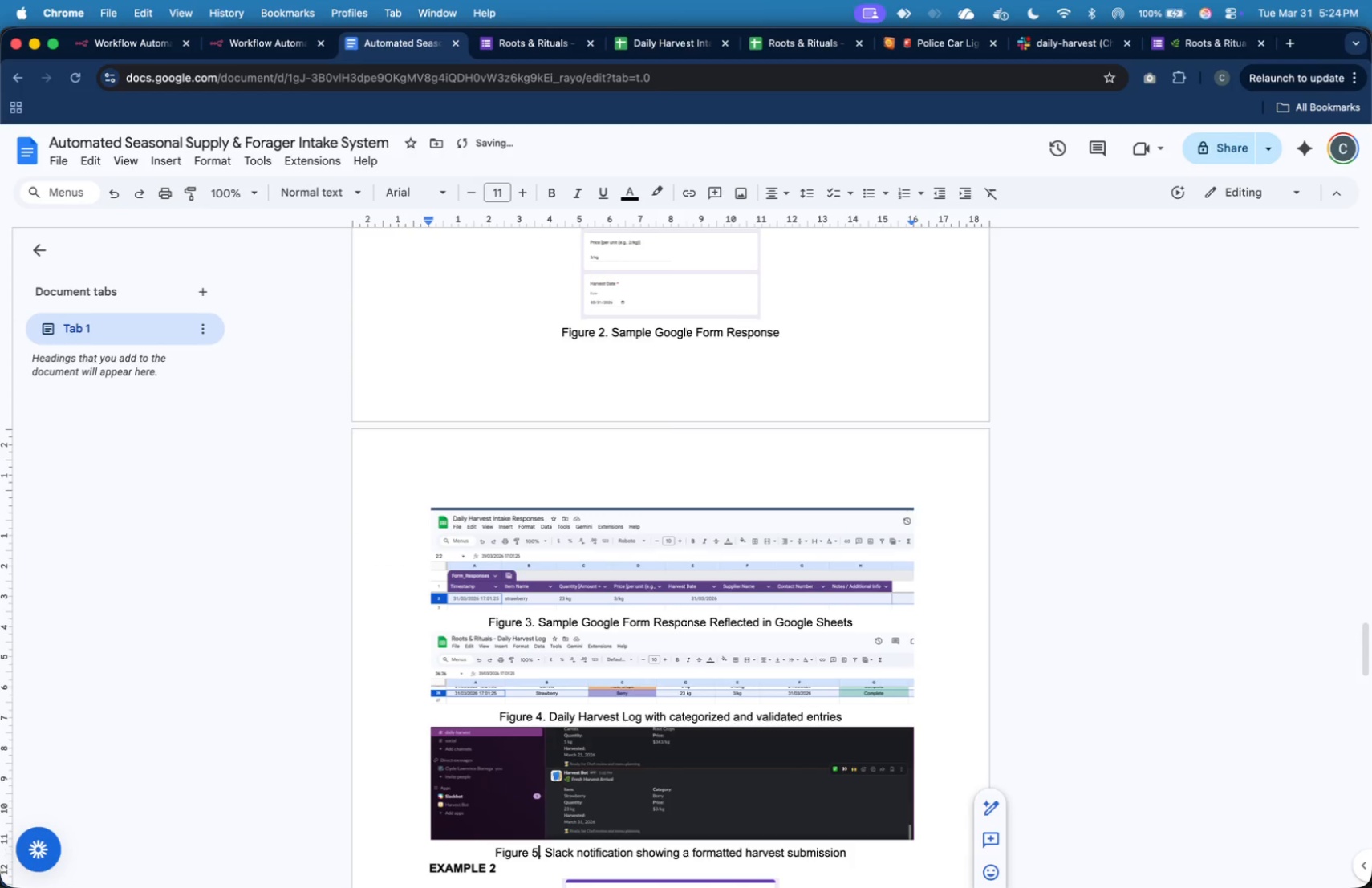 
key(ArrowDown)
 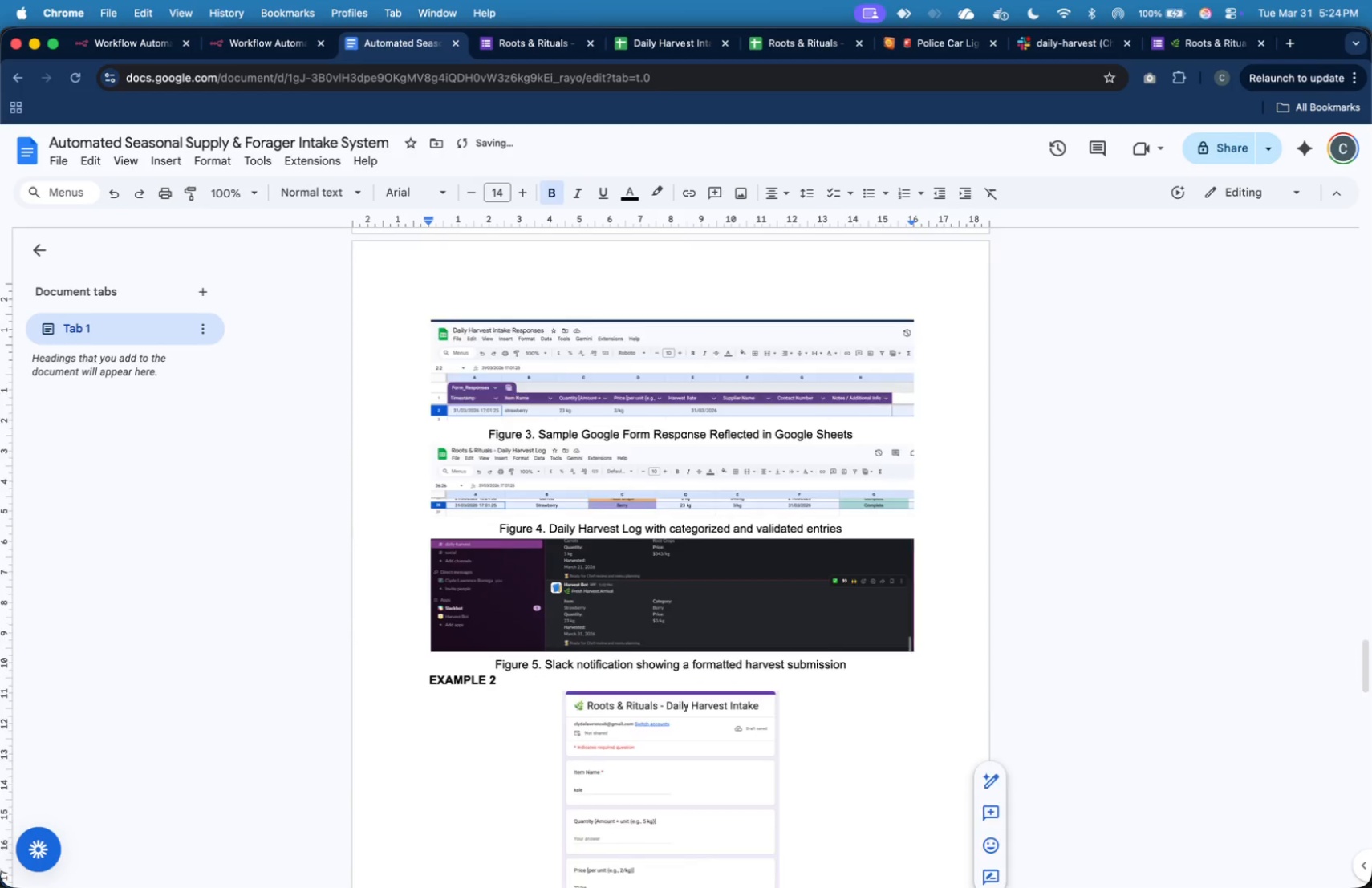 
key(ArrowDown)
 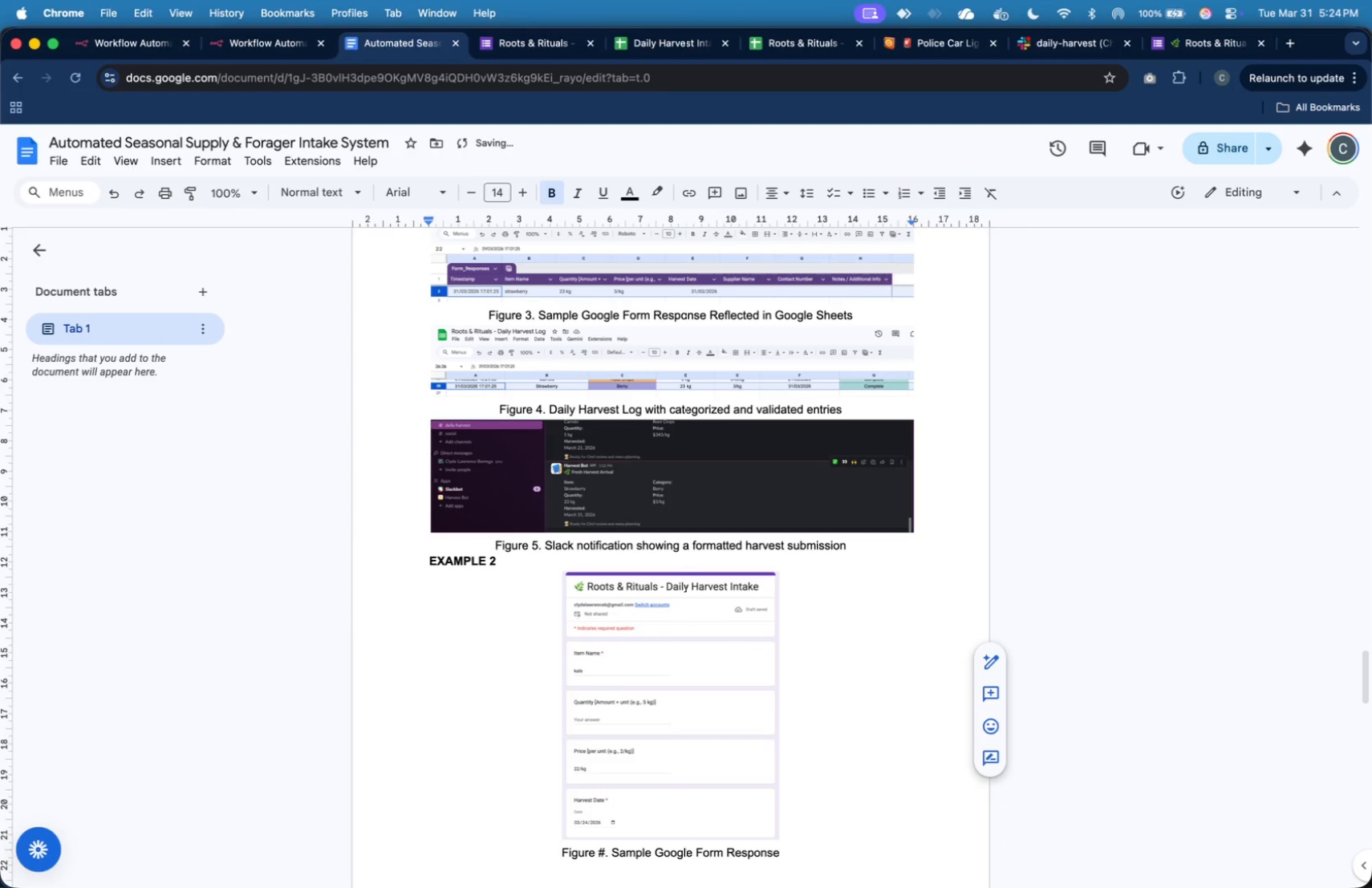 
key(ArrowDown)
 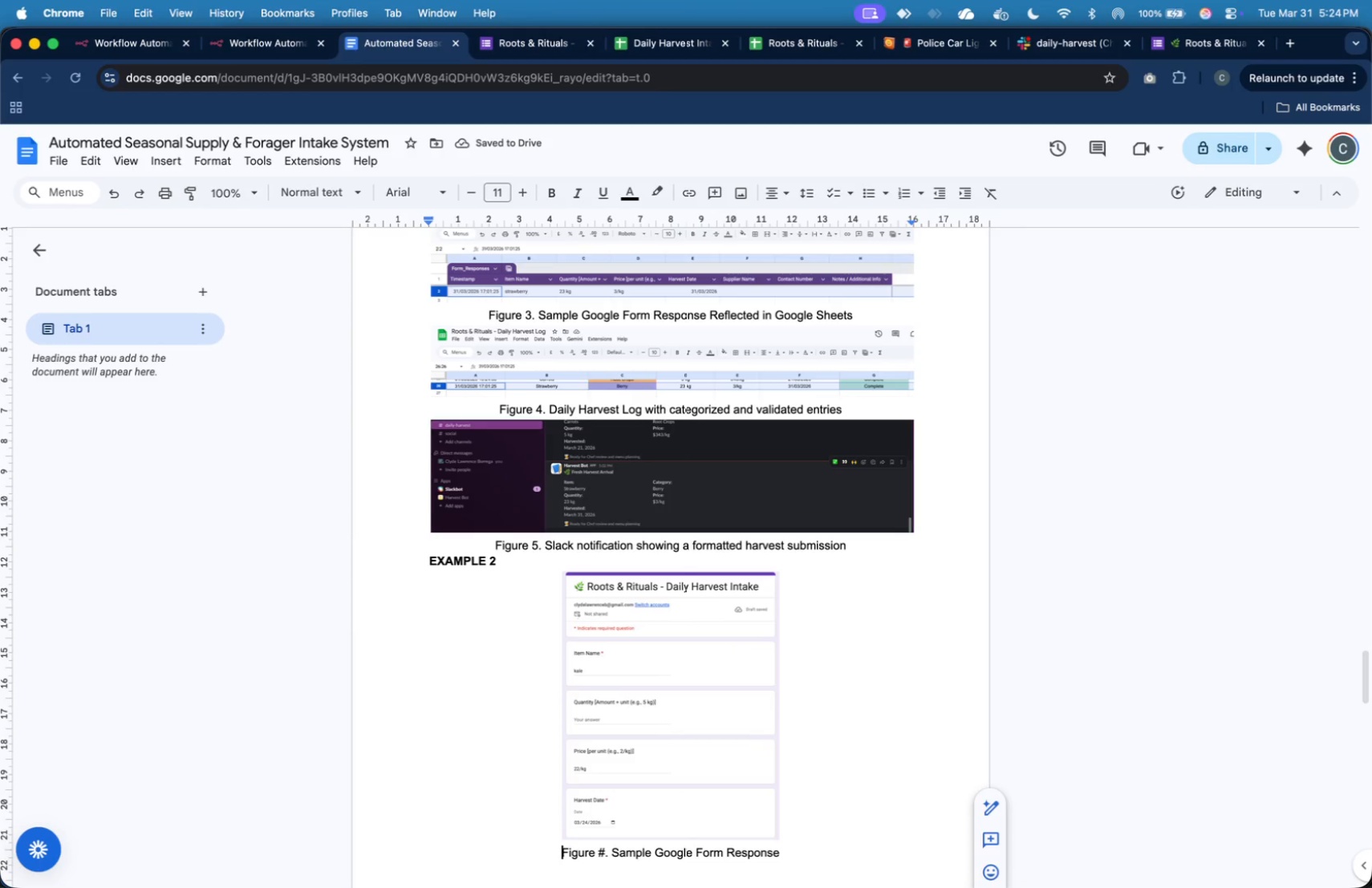 
key(ArrowRight)
 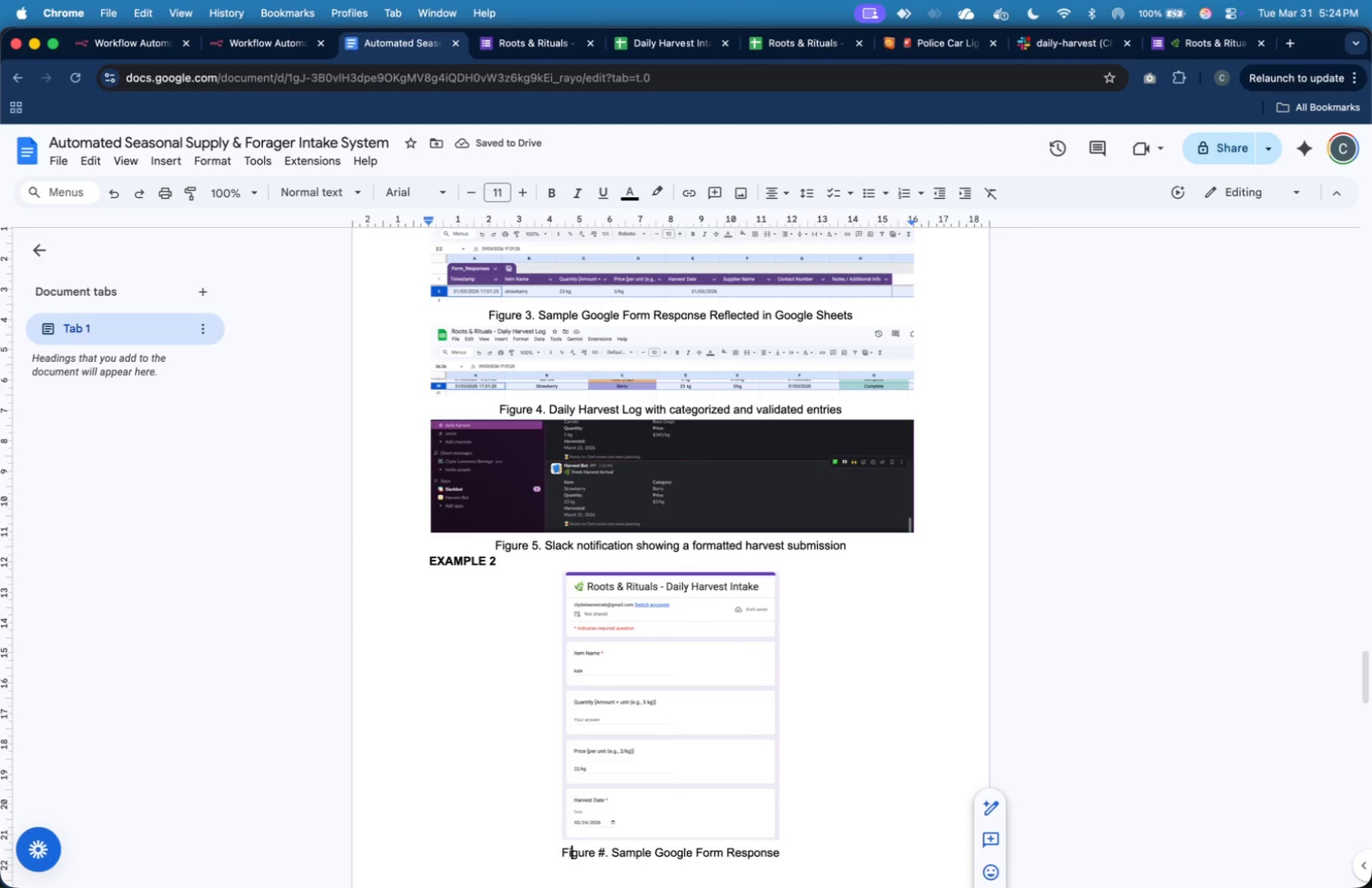 
key(ArrowRight)
 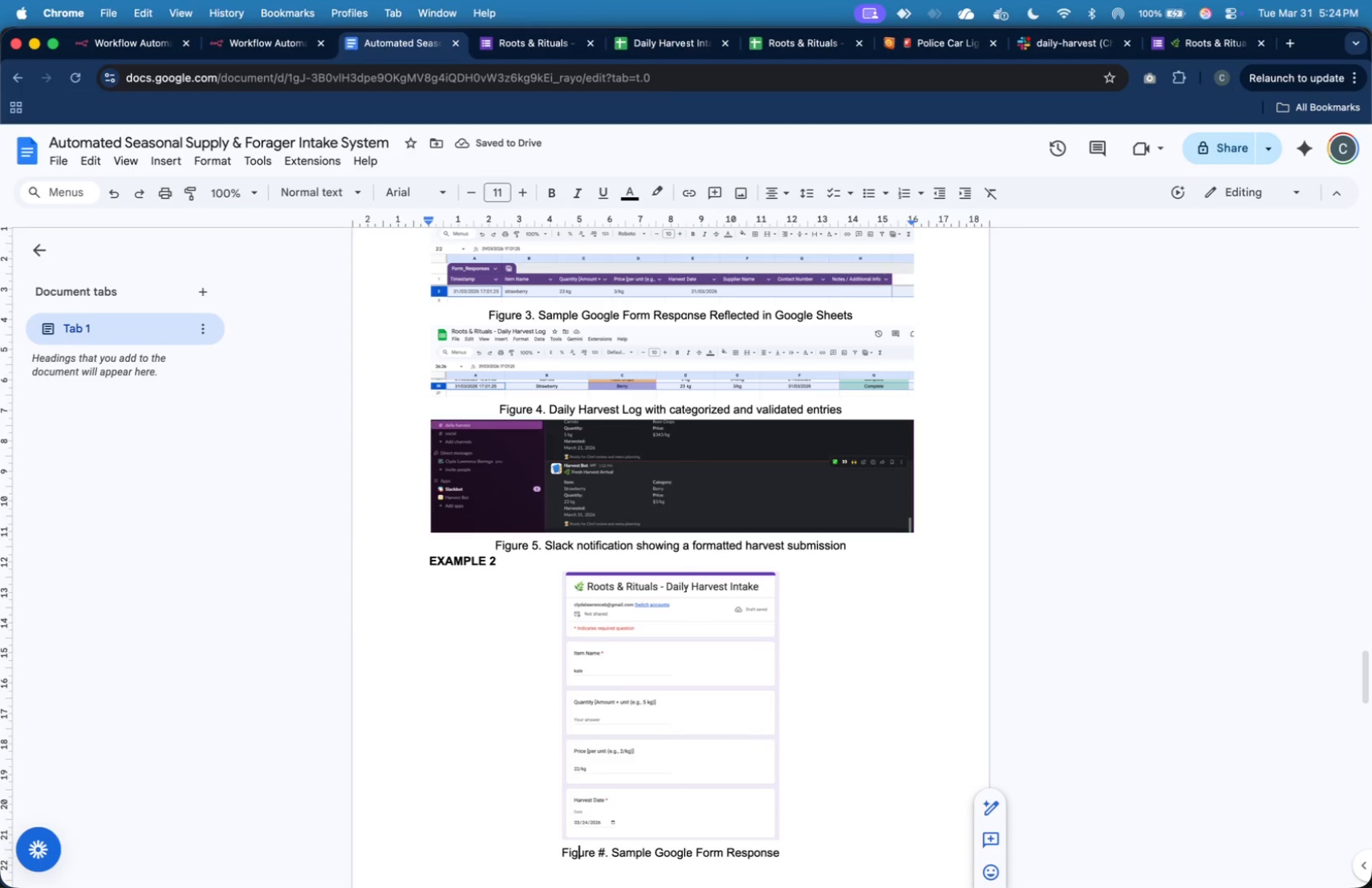 
key(ArrowRight)
 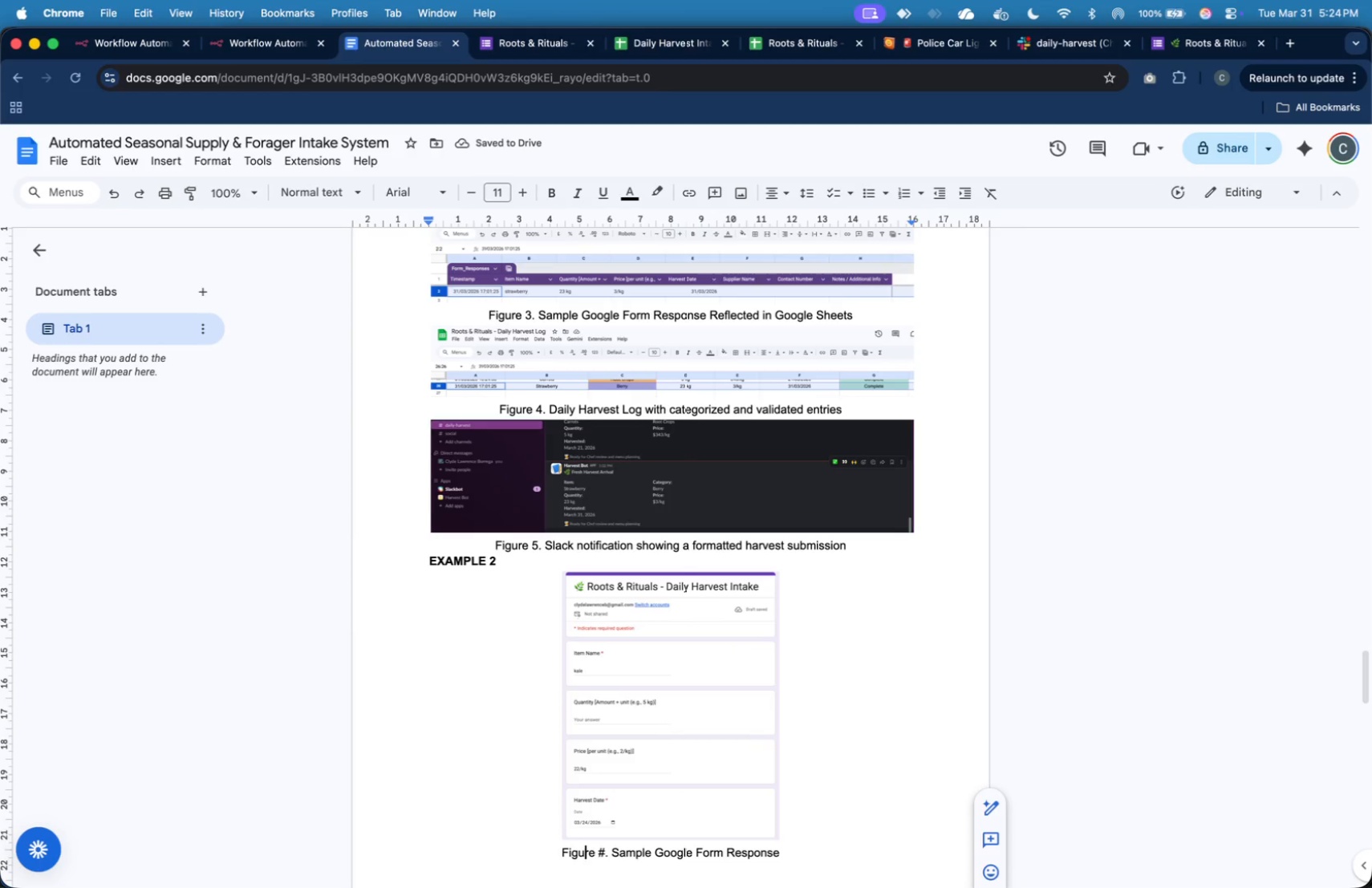 
key(ArrowRight)
 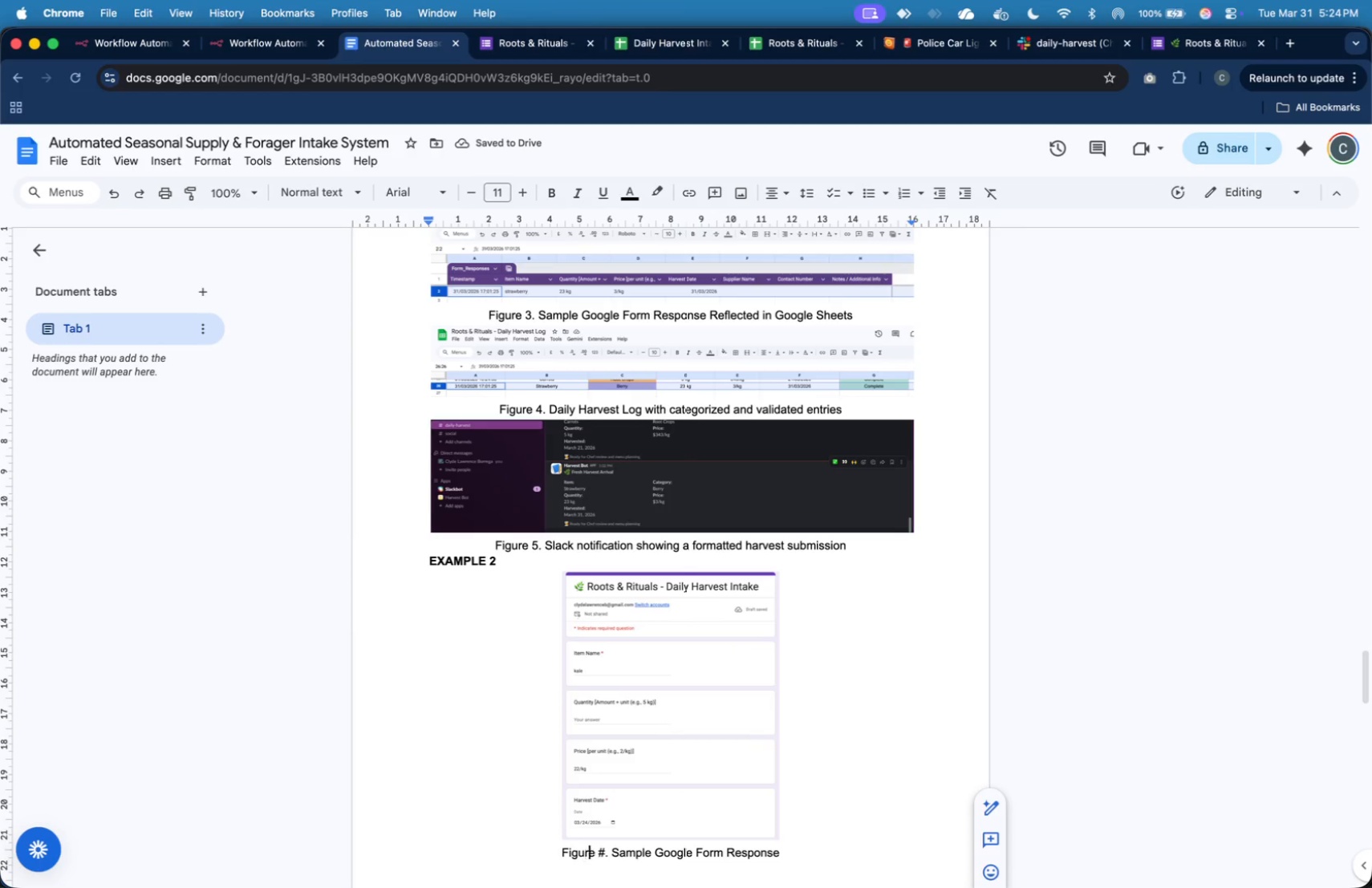 
key(ArrowRight)
 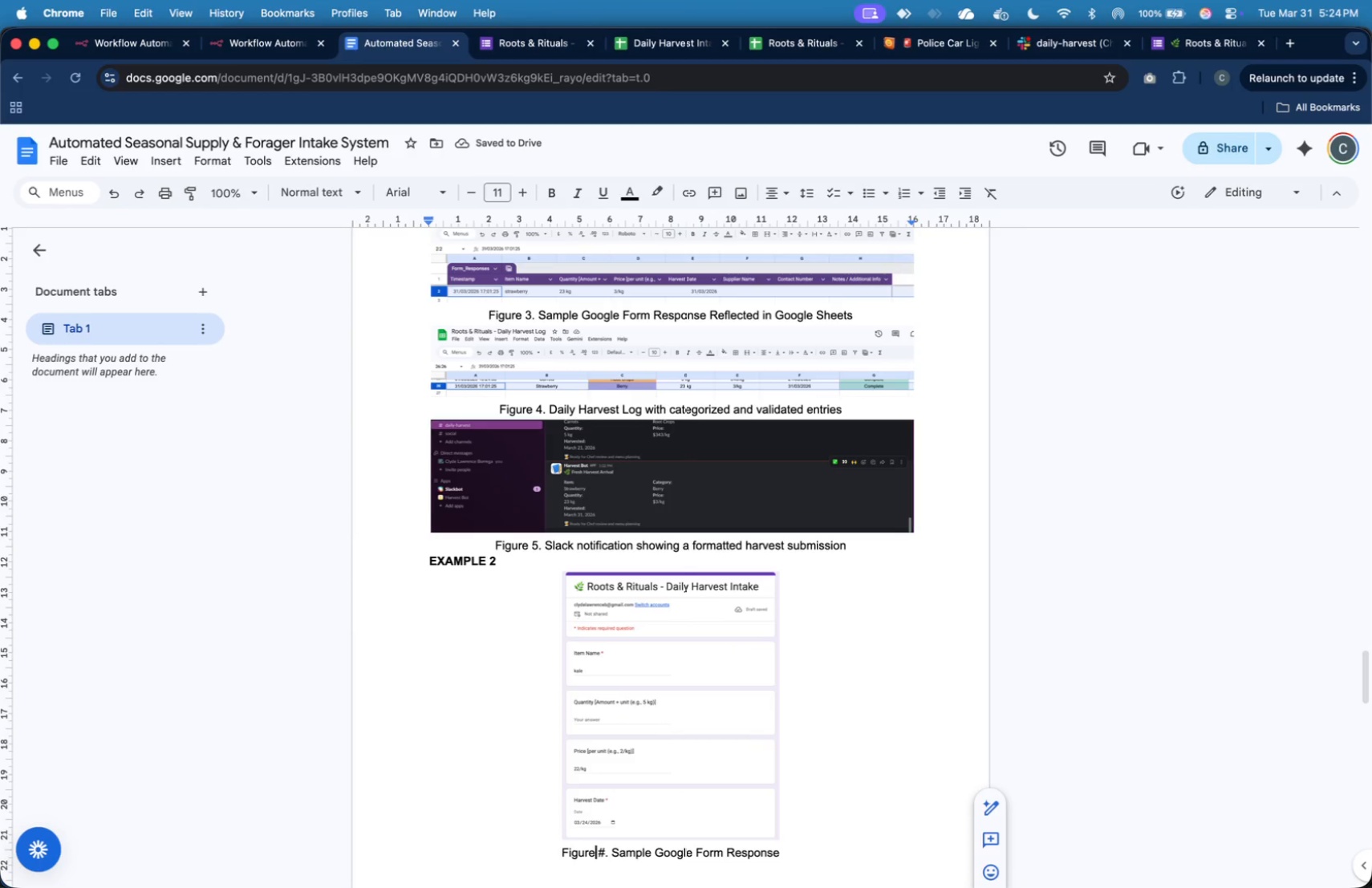 
key(ArrowRight)
 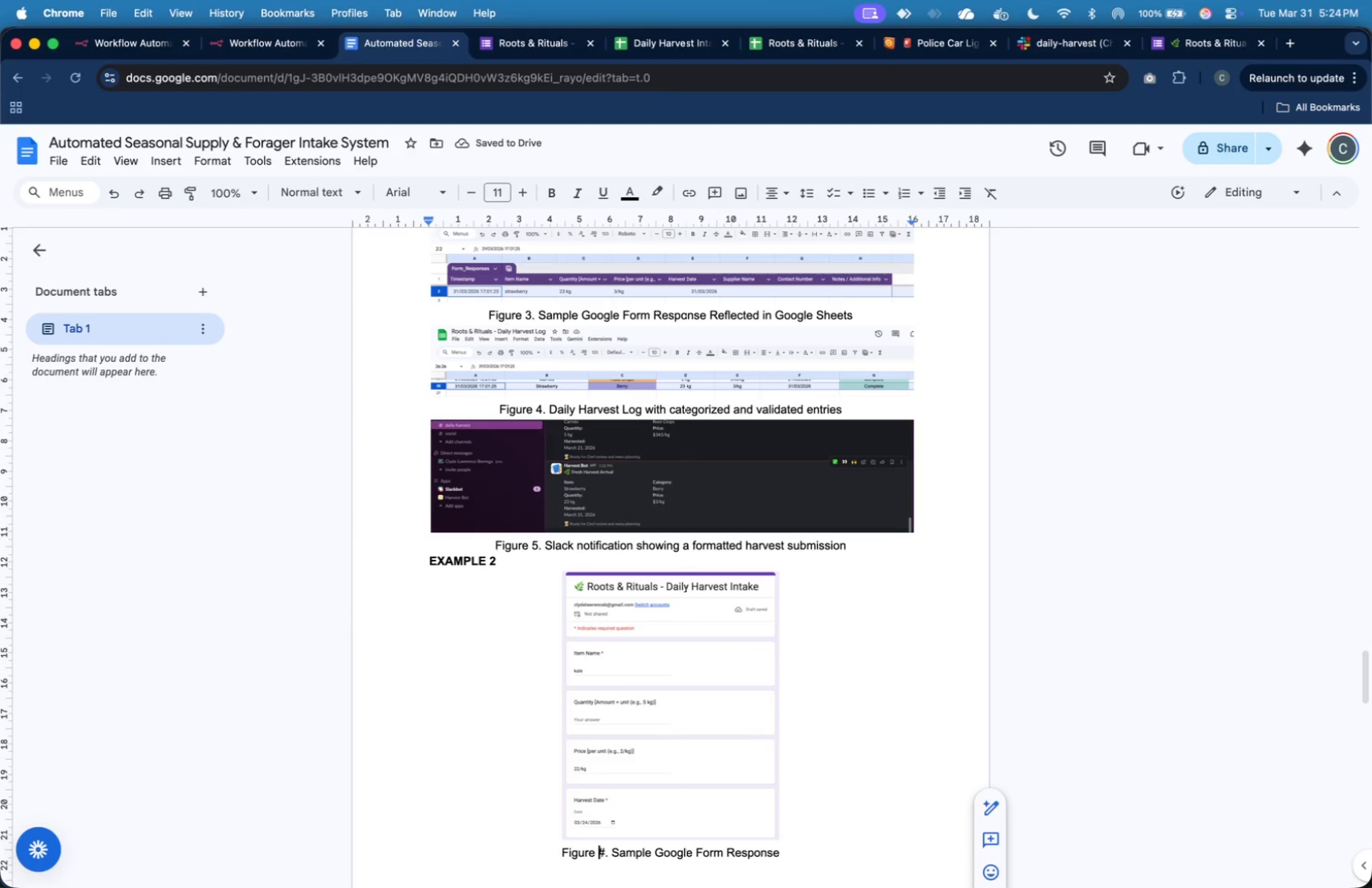 
key(ArrowRight)
 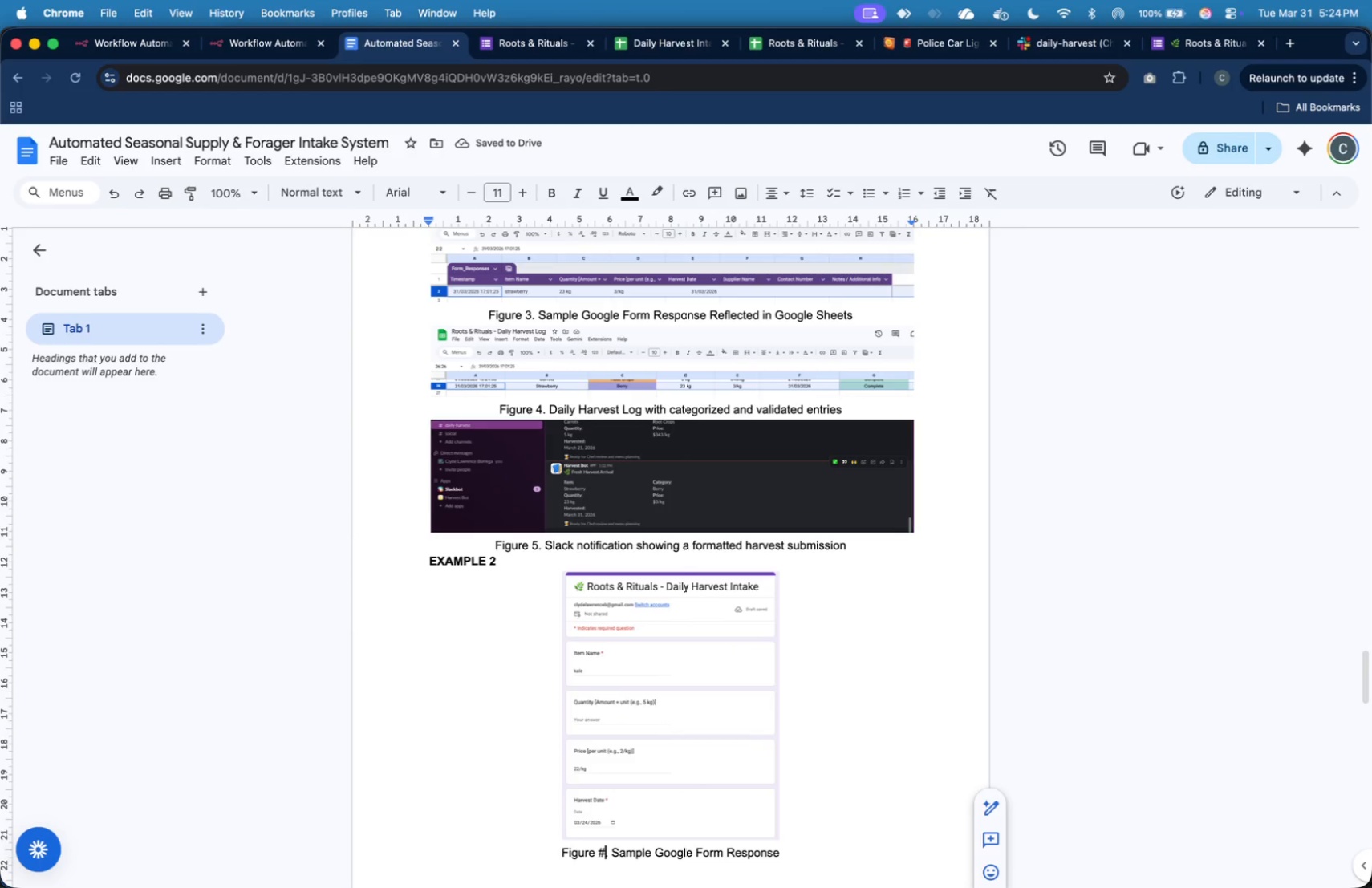 
key(ArrowRight)
 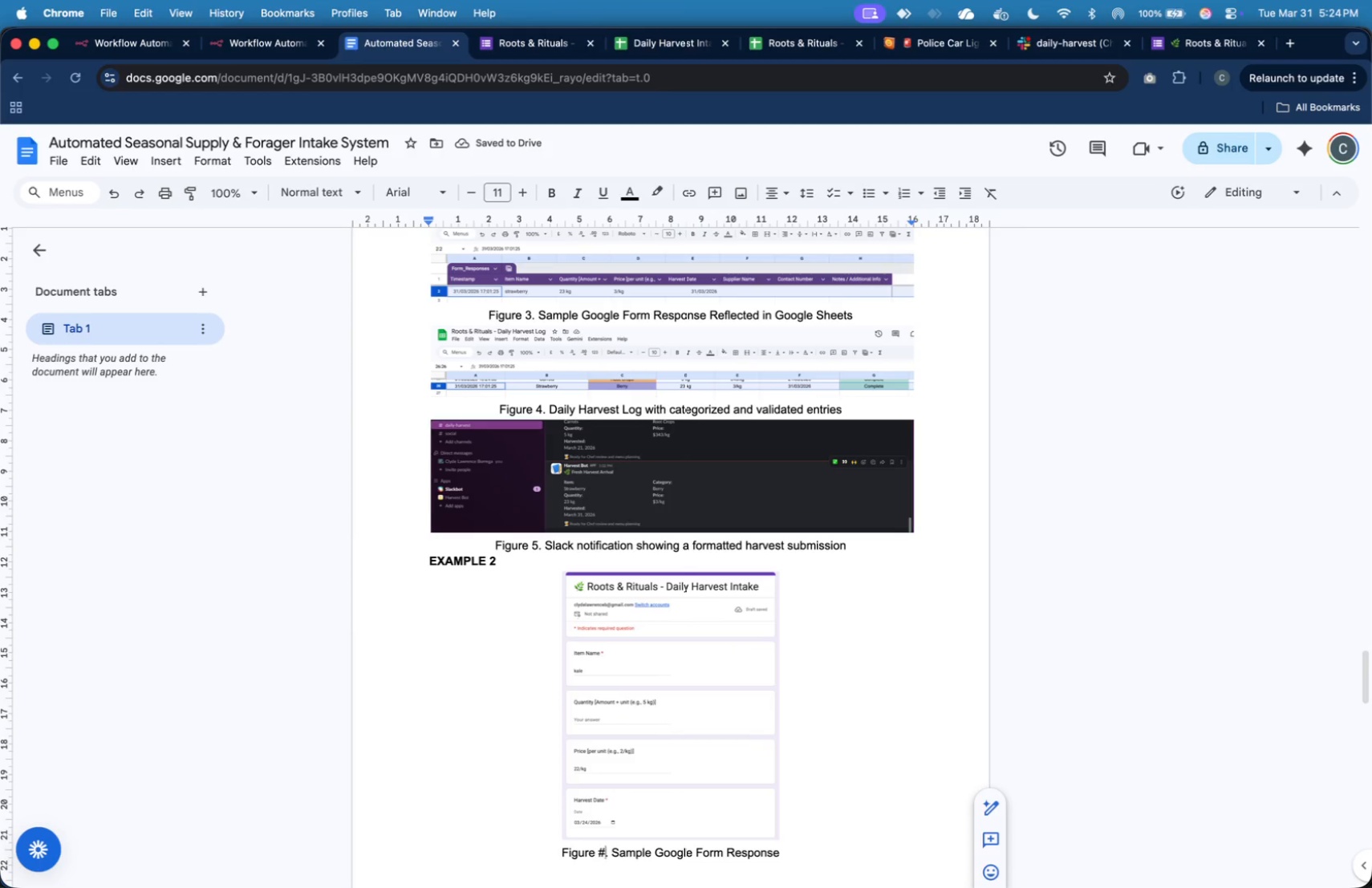 
key(Backspace)
 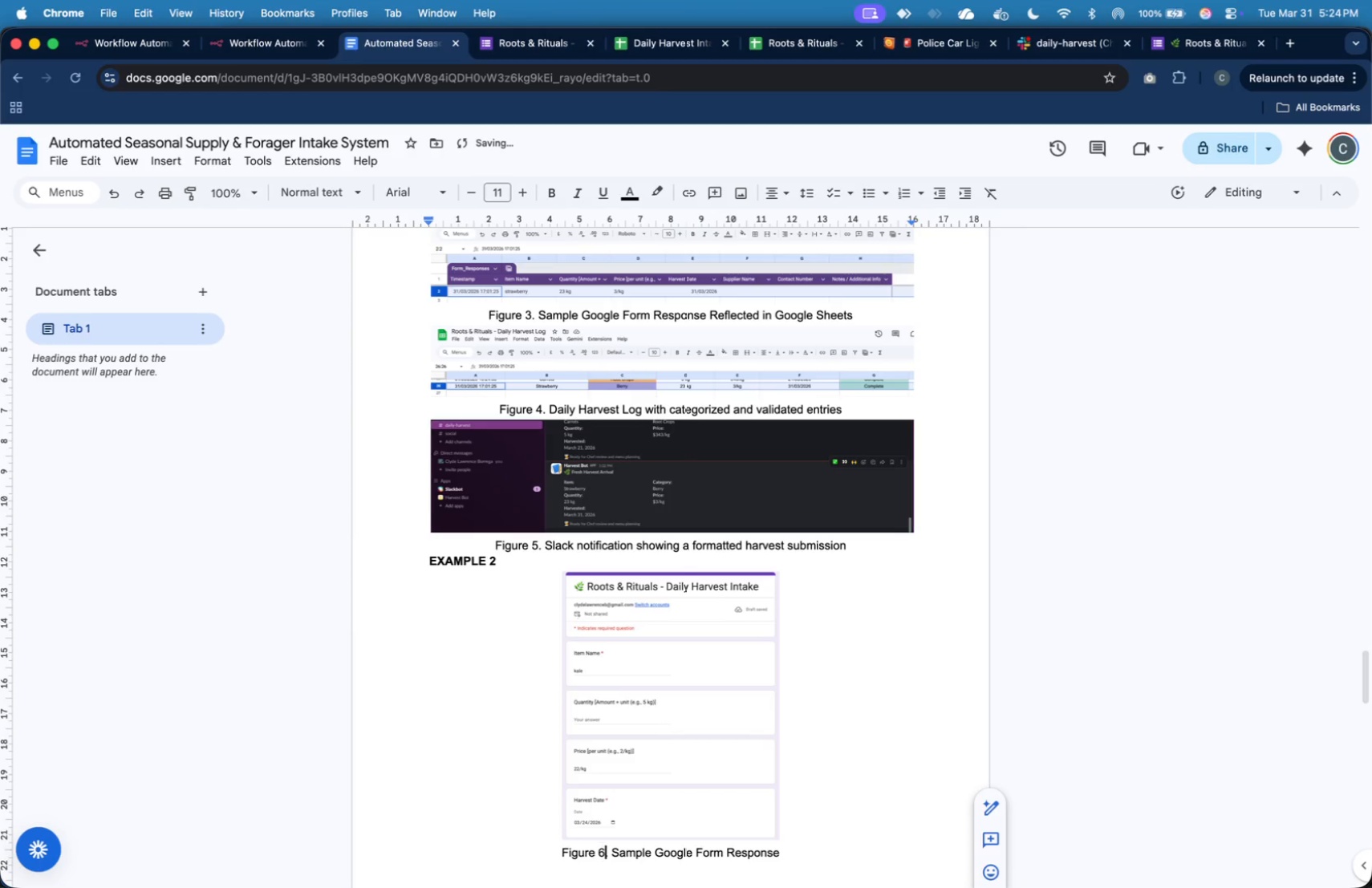 
key(6)
 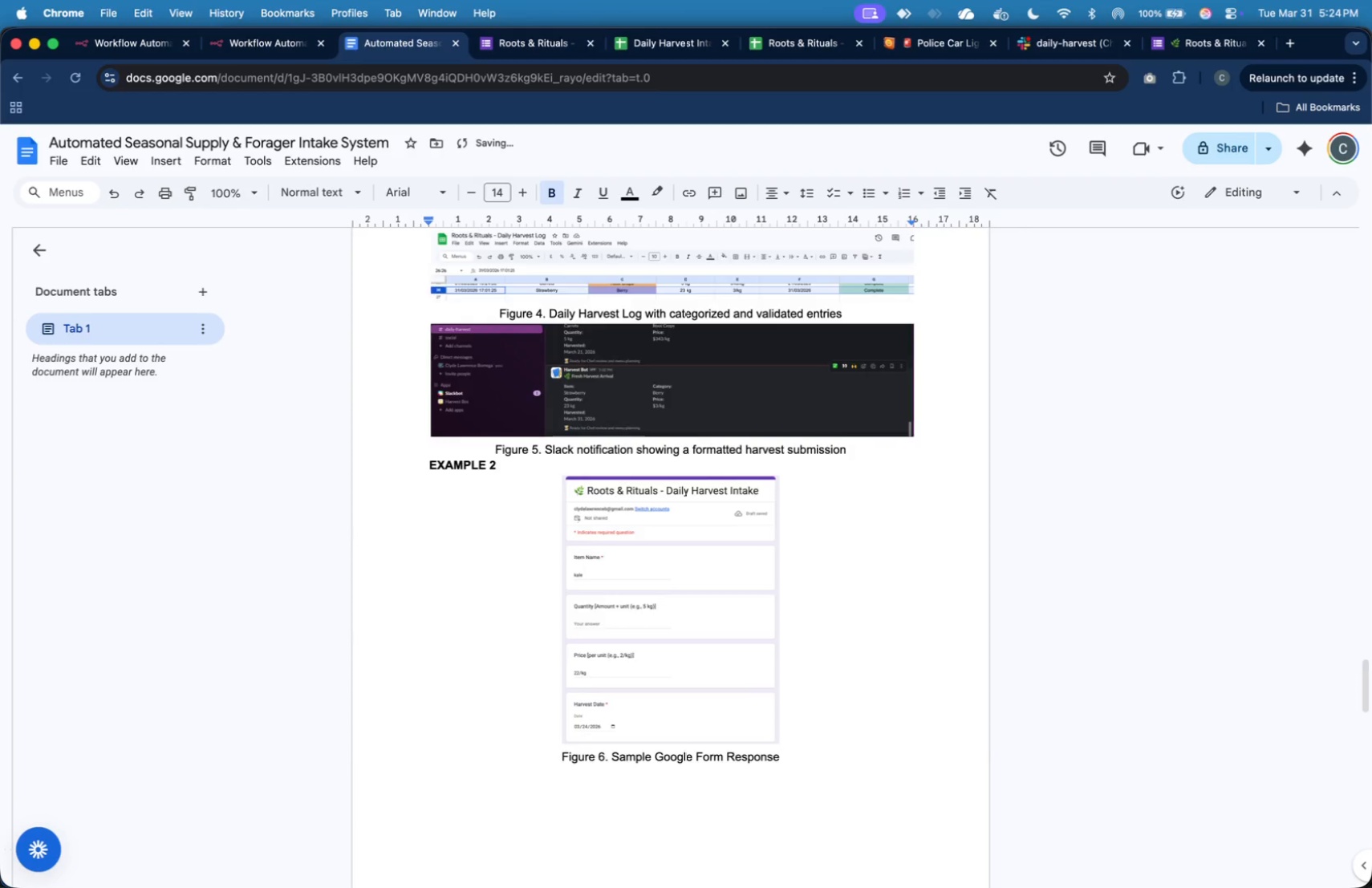 
key(ArrowDown)
 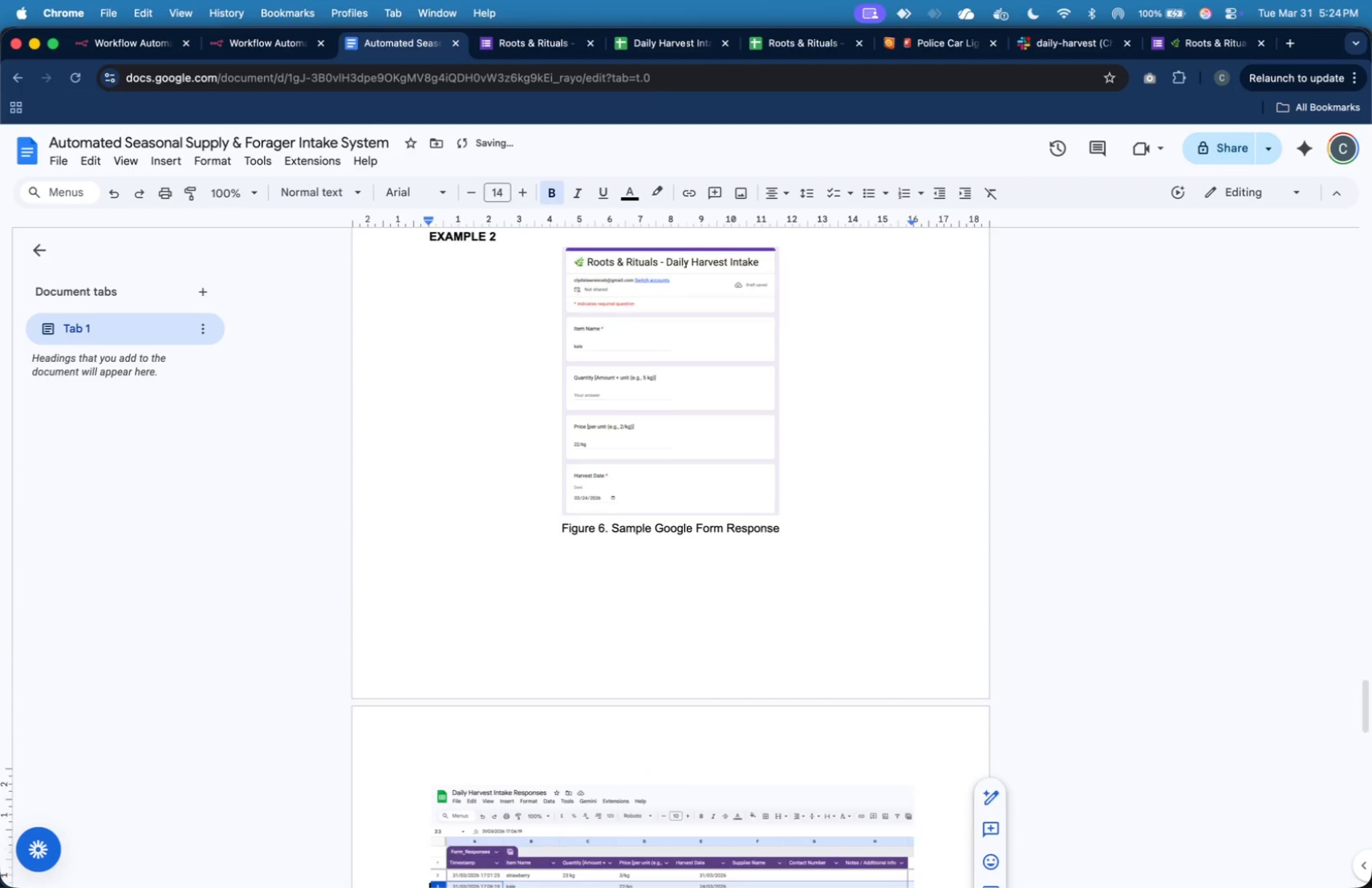 
key(ArrowDown)
 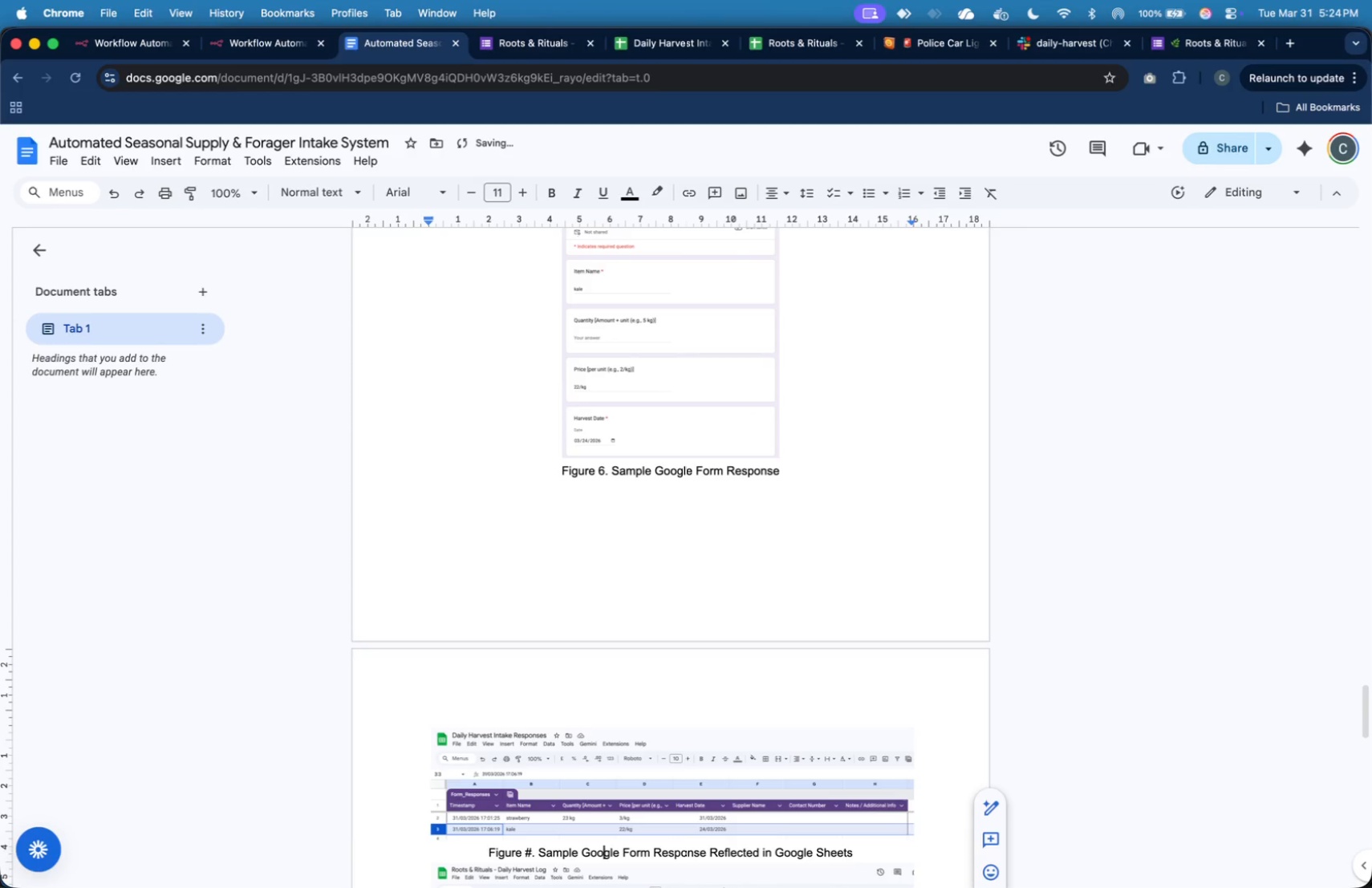 
hold_key(key=ArrowLeft, duration=1.42)
 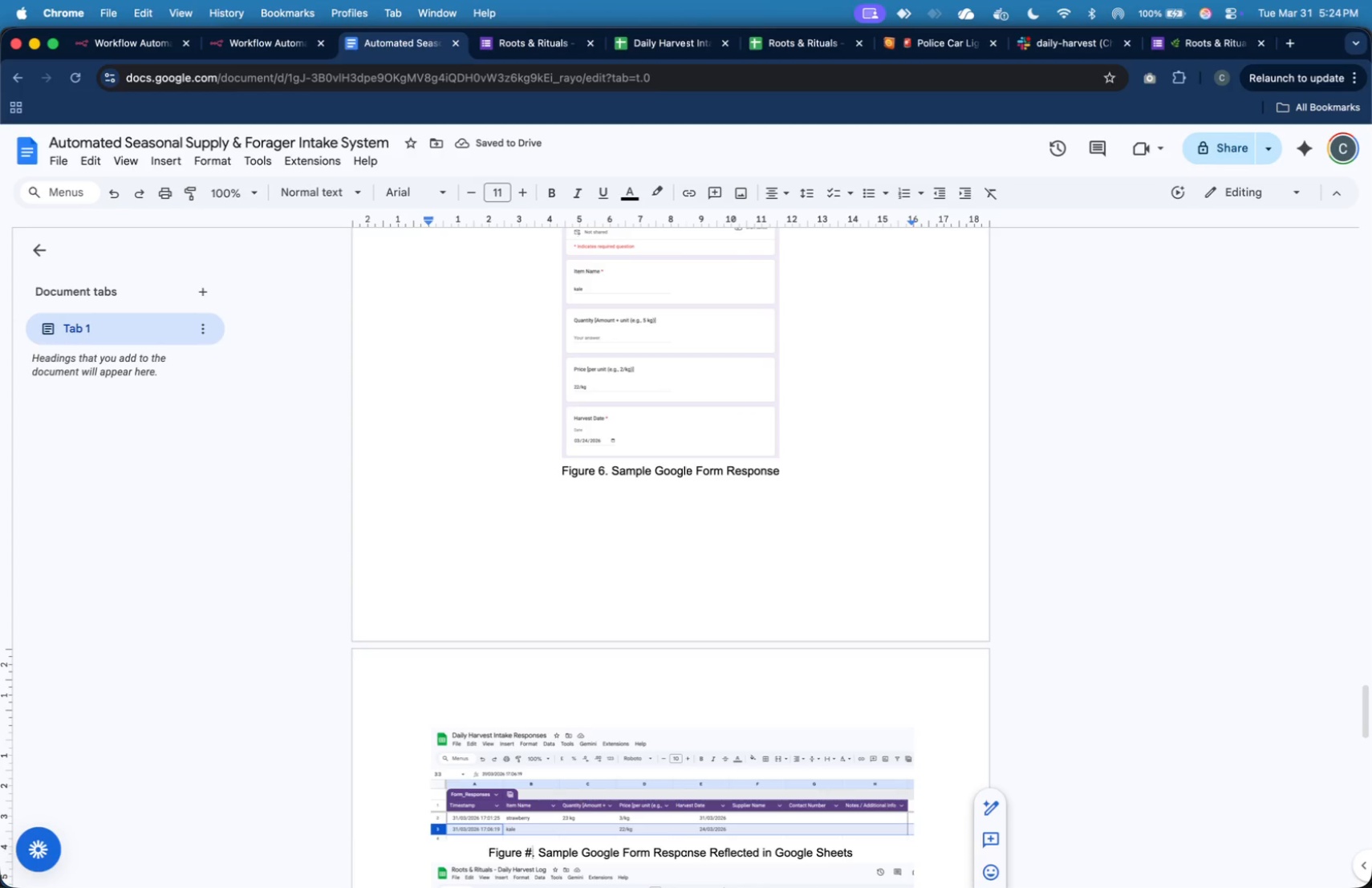 
key(Backspace)
 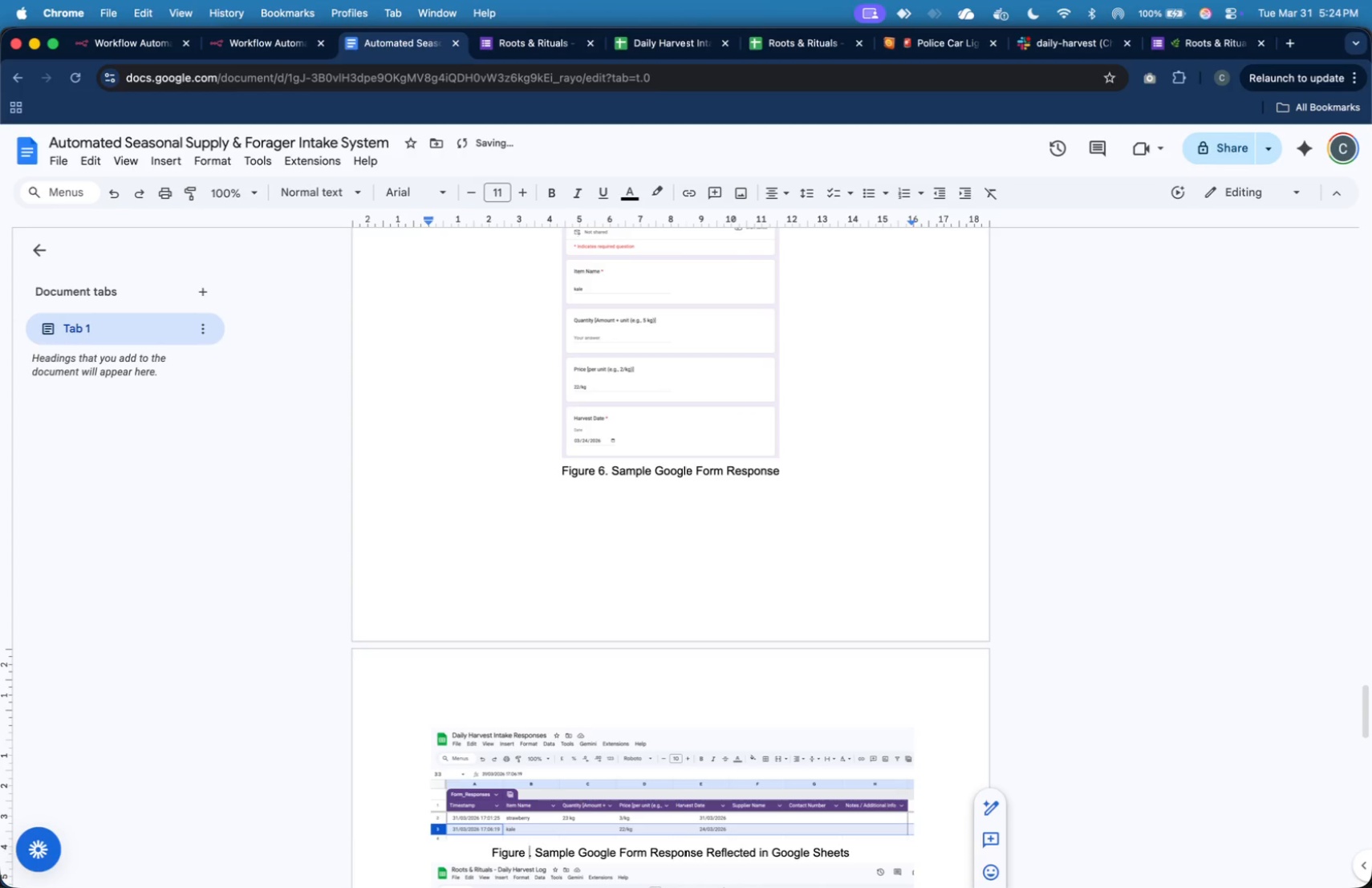 
key(7)
 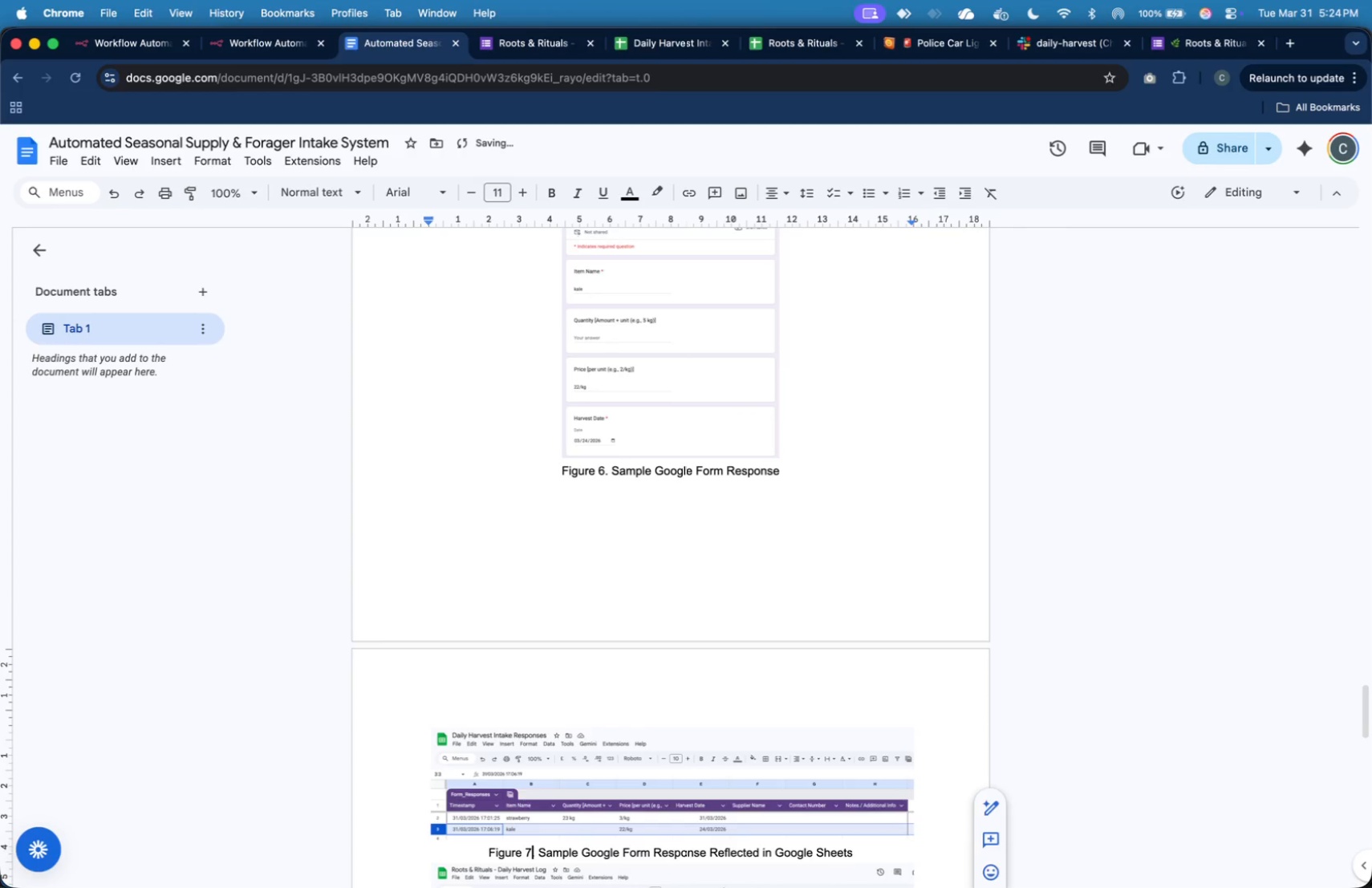 
key(ArrowDown)
 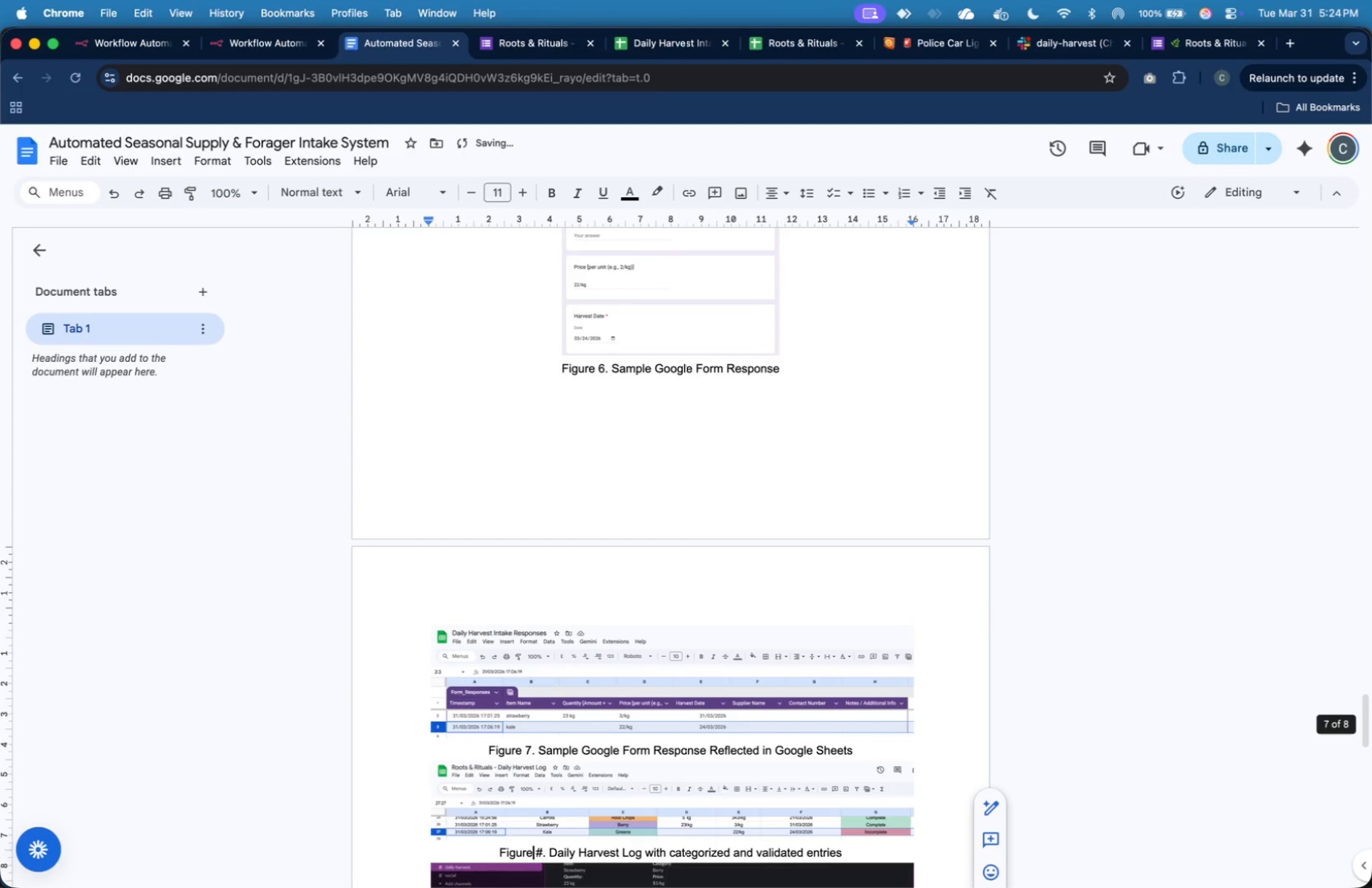 
key(ArrowDown)
 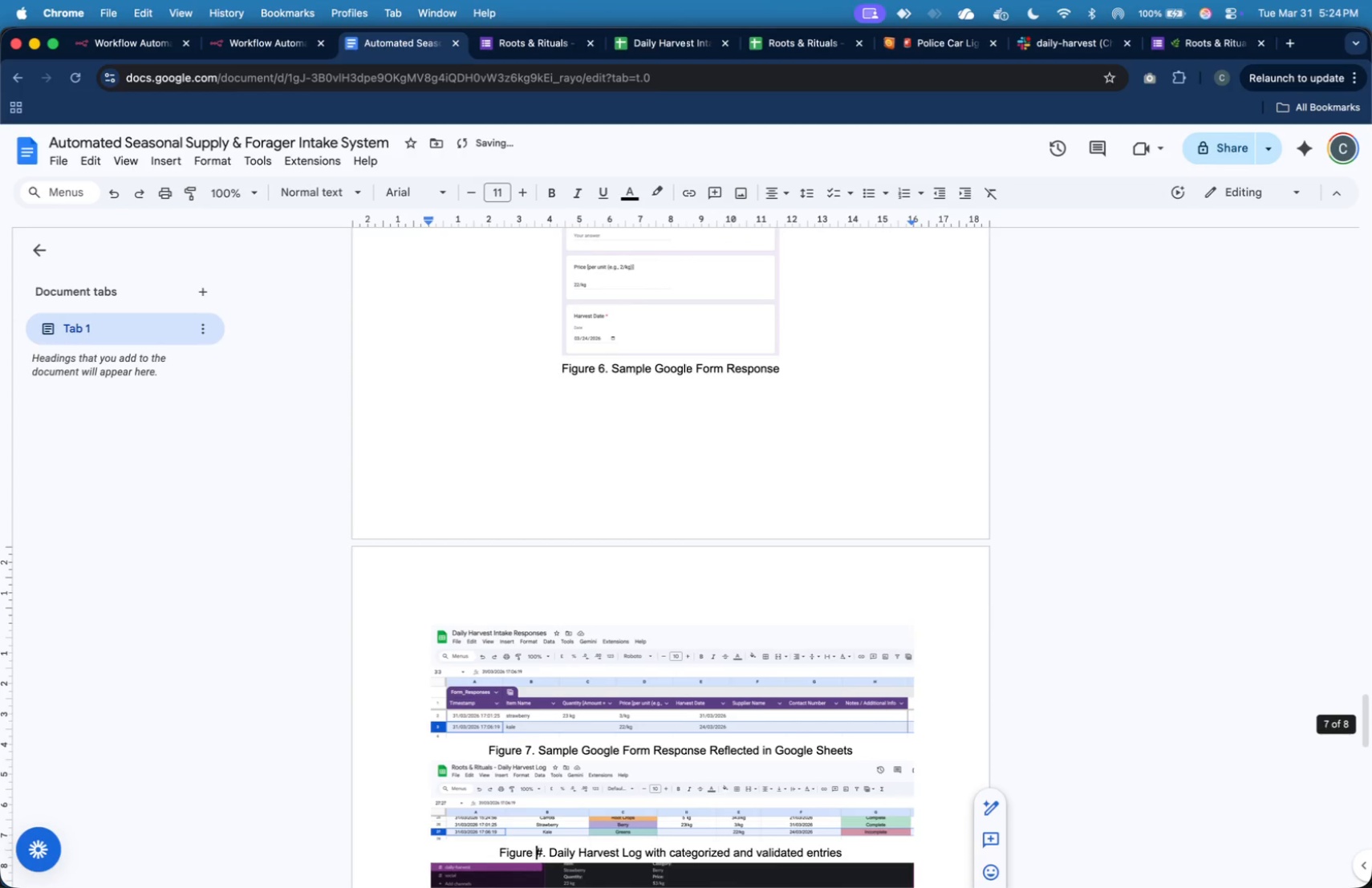 
key(ArrowRight)
 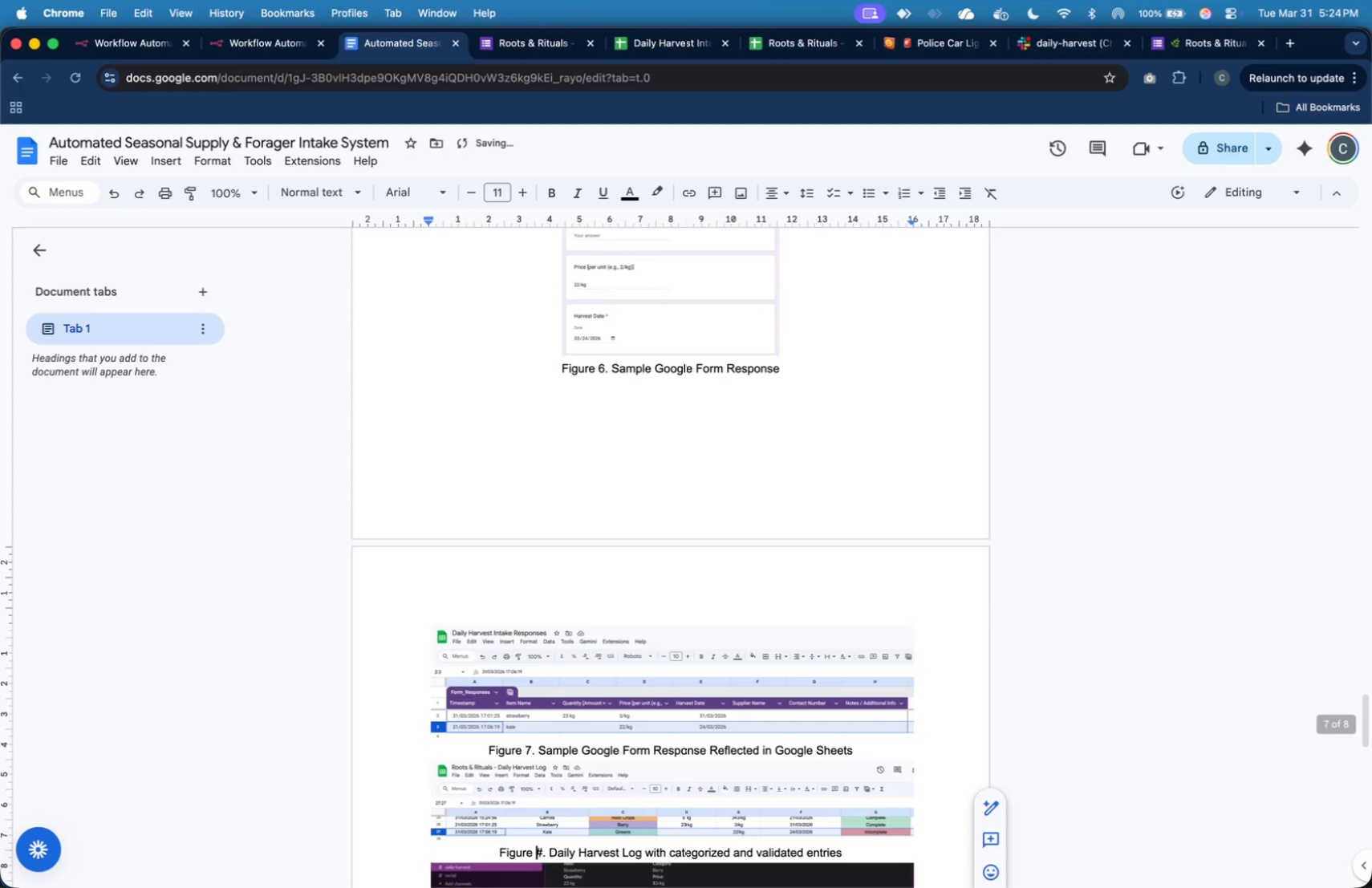 
key(ArrowRight)
 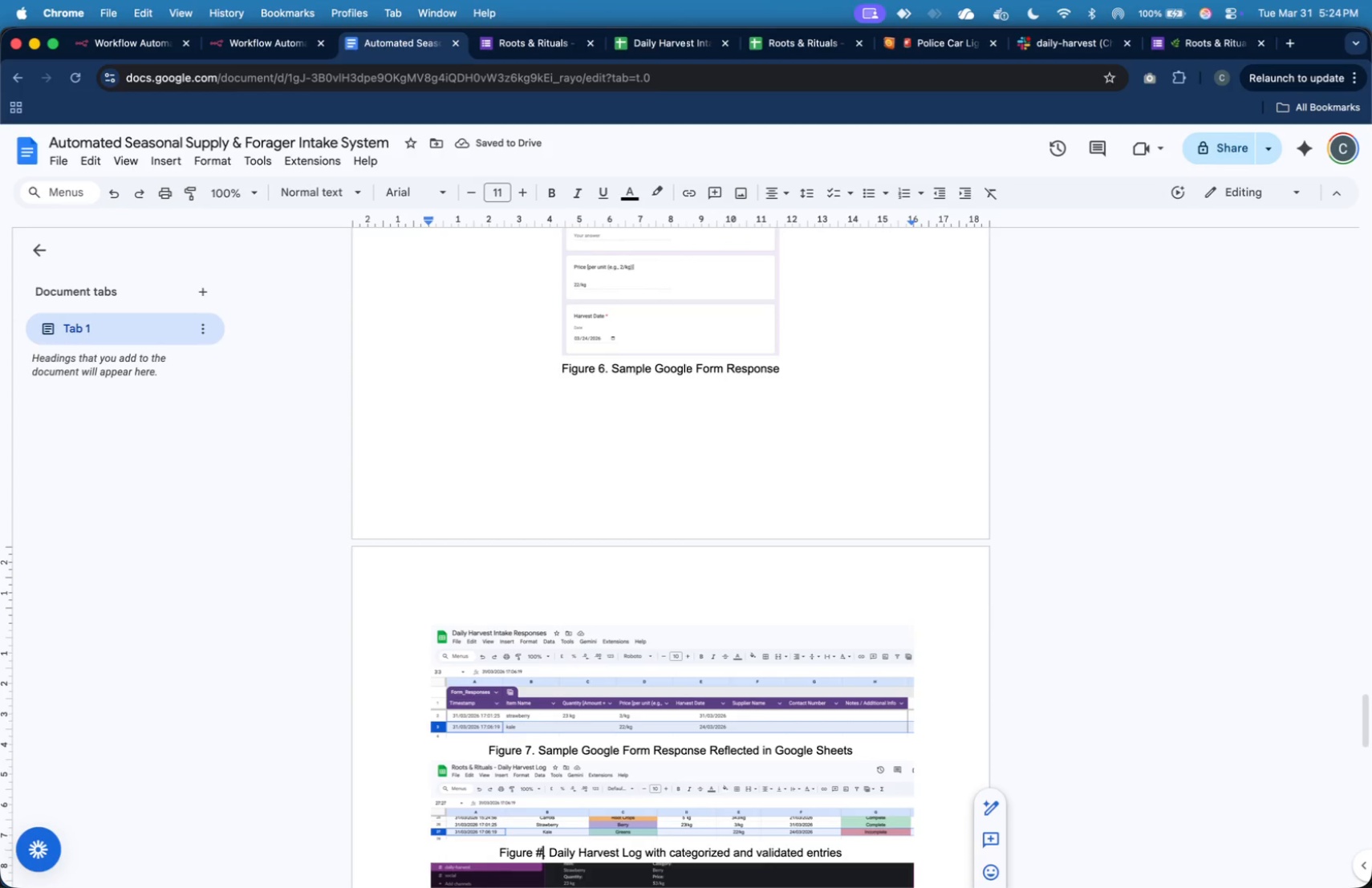 
key(Backspace)
 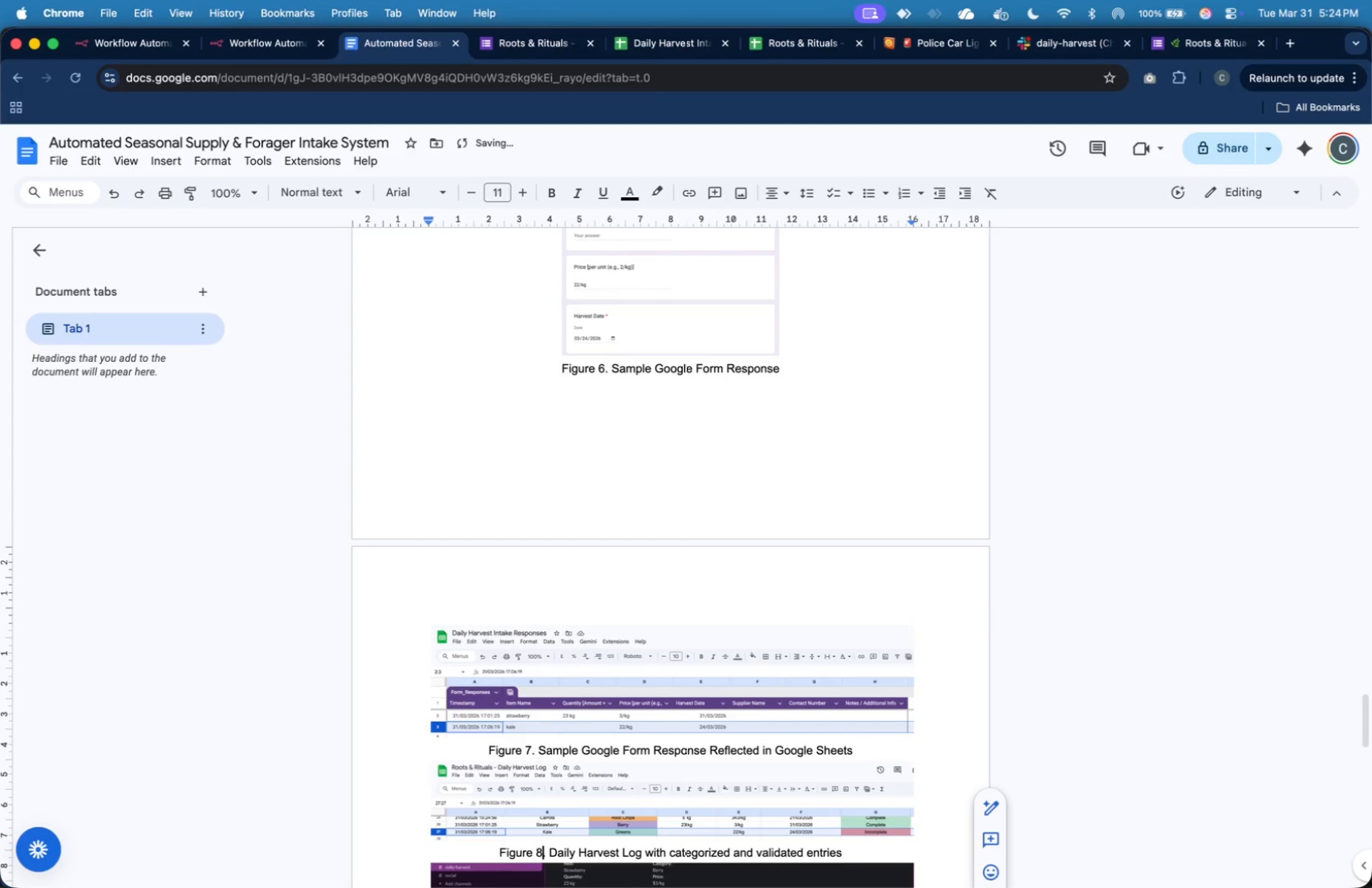 
key(8)
 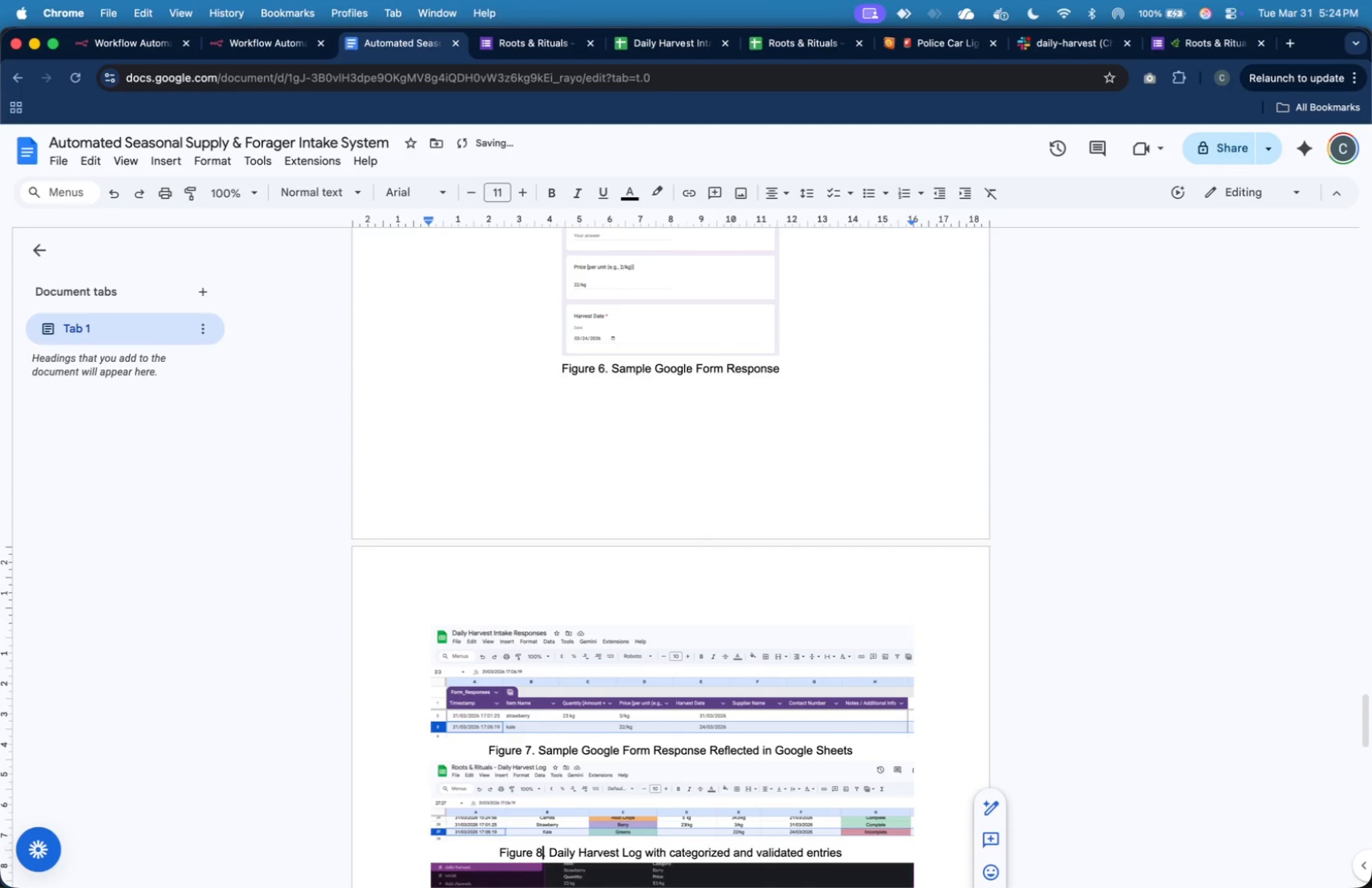 
key(ArrowDown)
 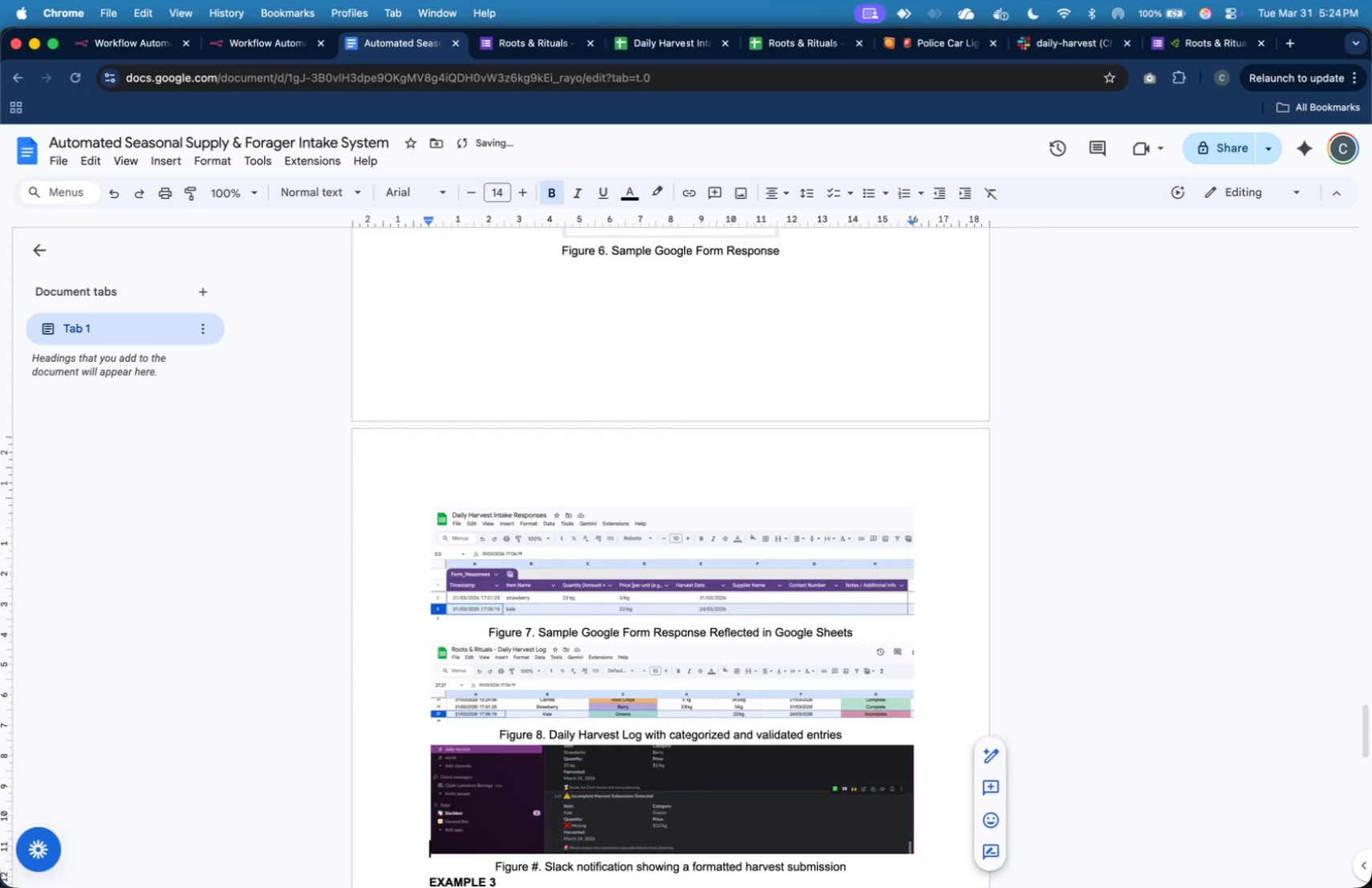 
key(ArrowDown)
 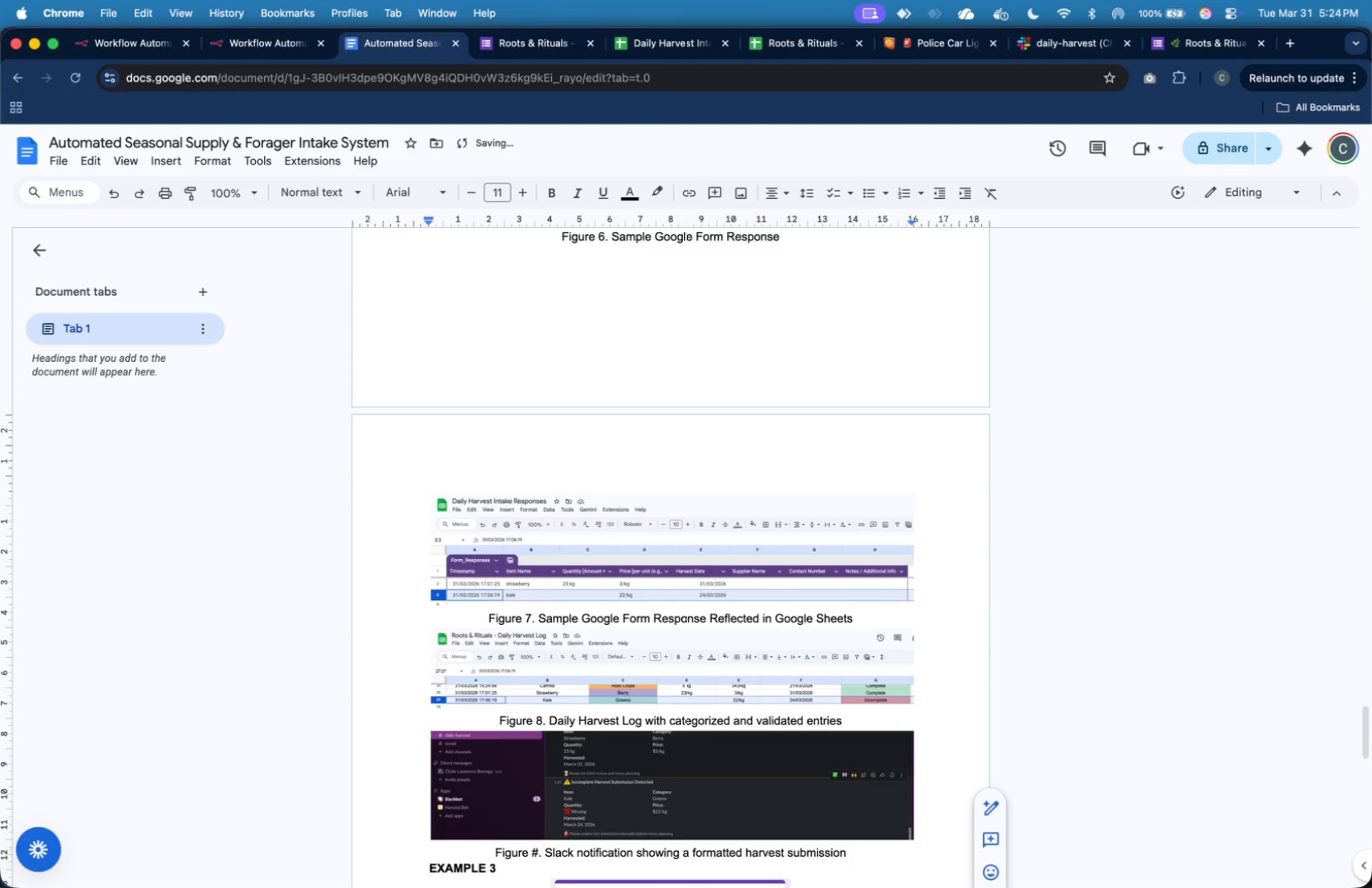 
key(ArrowLeft)
 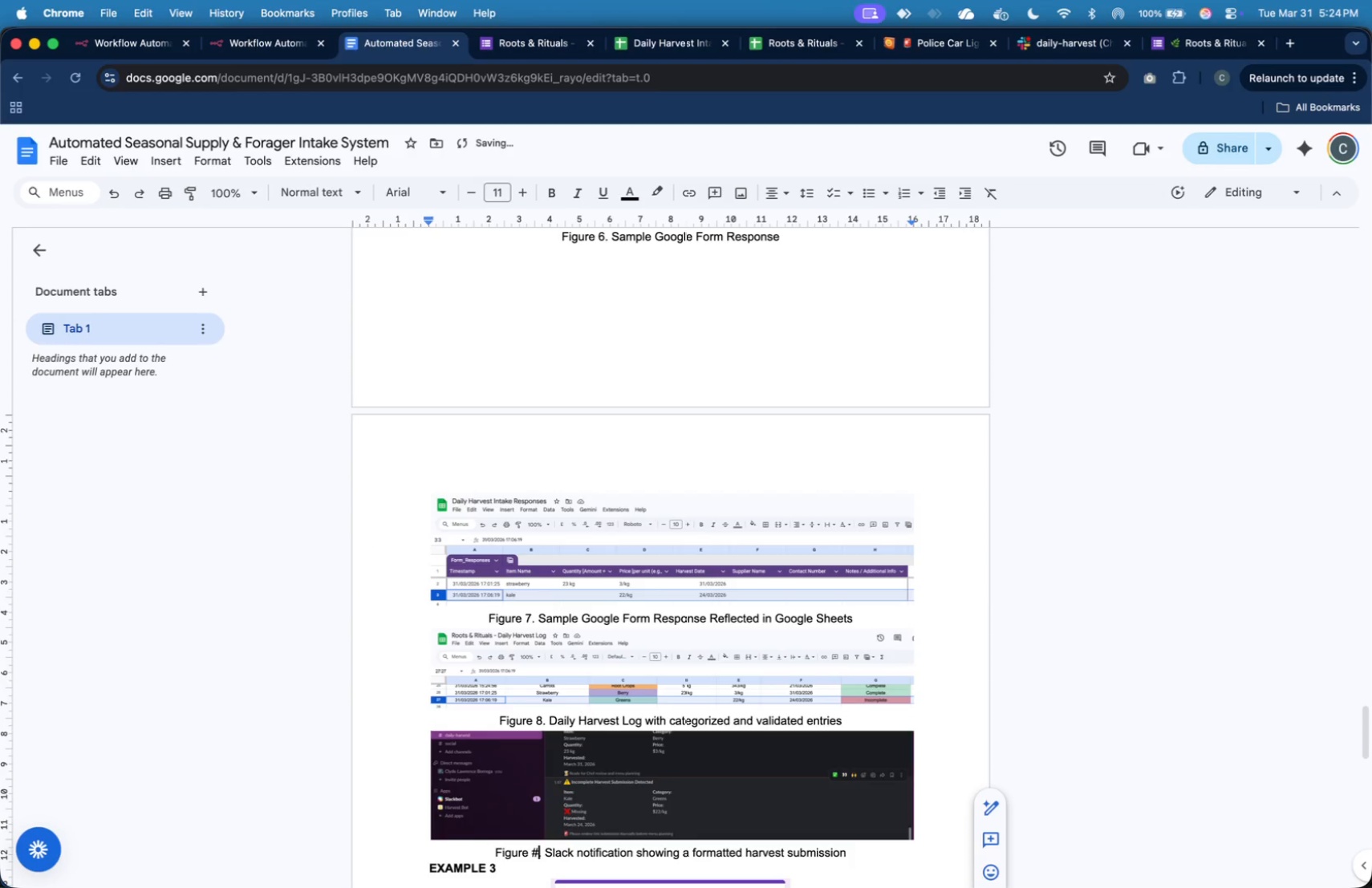 
key(Backspace)
 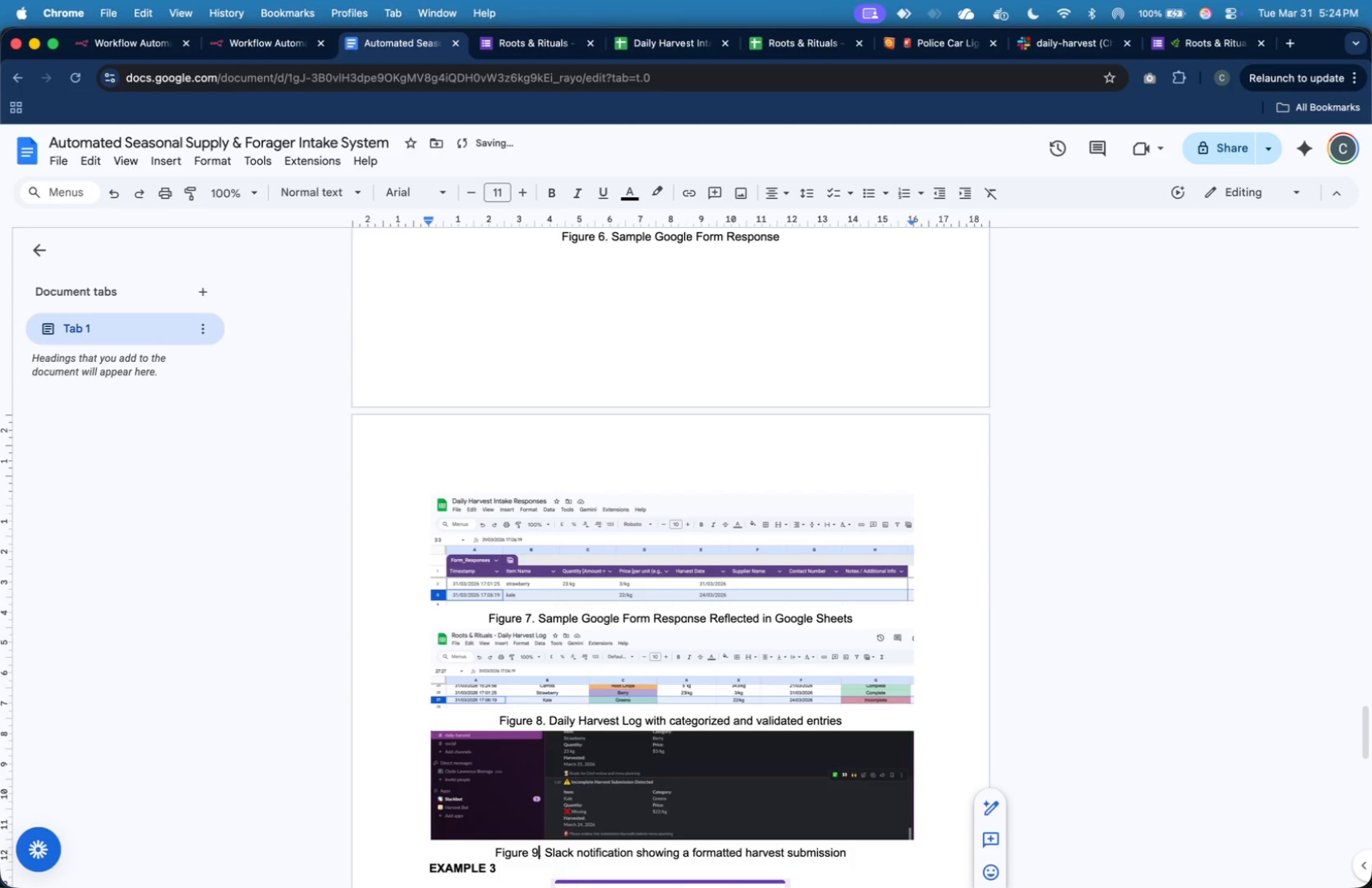 
key(9)
 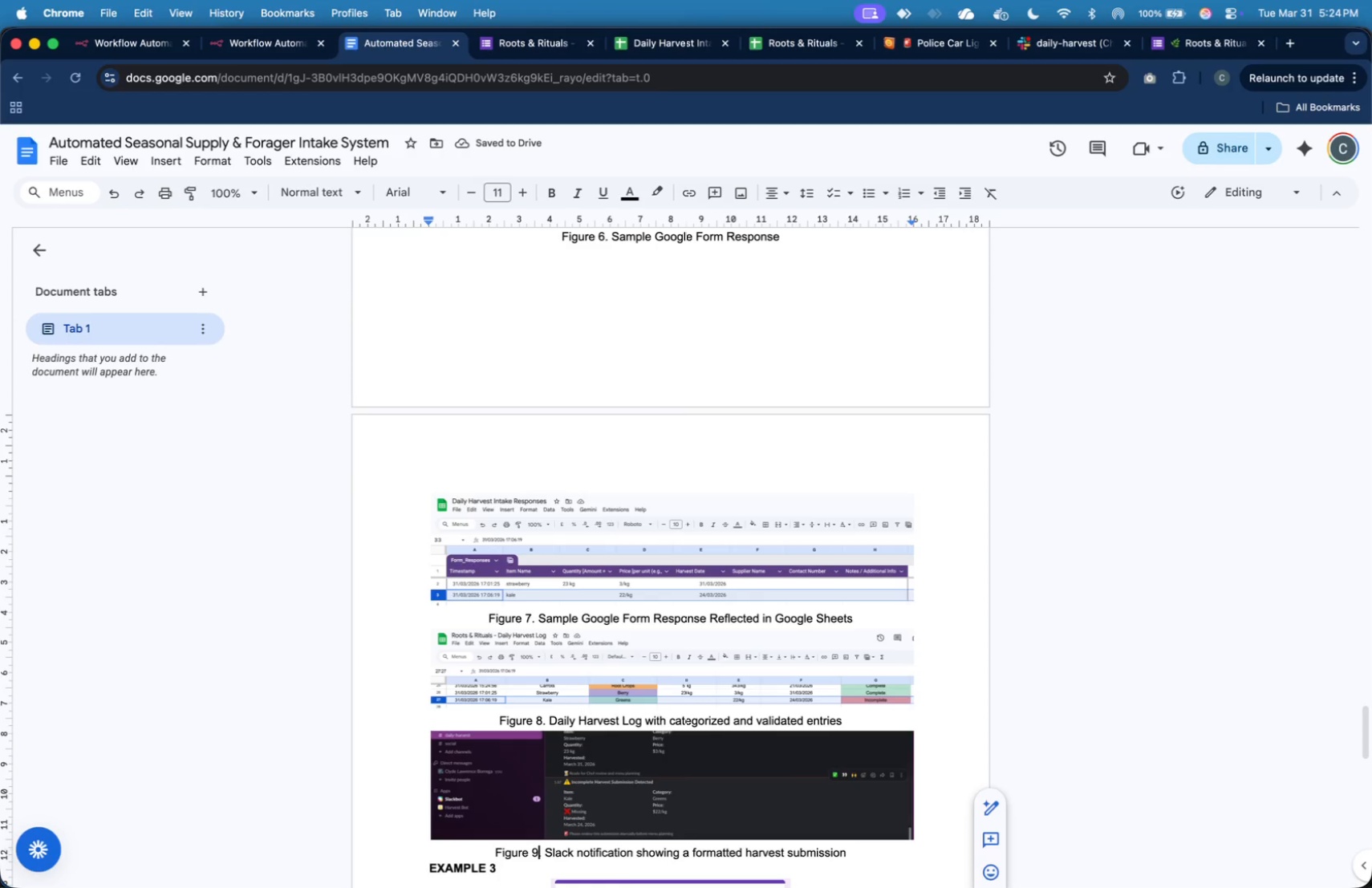 
key(ArrowUp)
 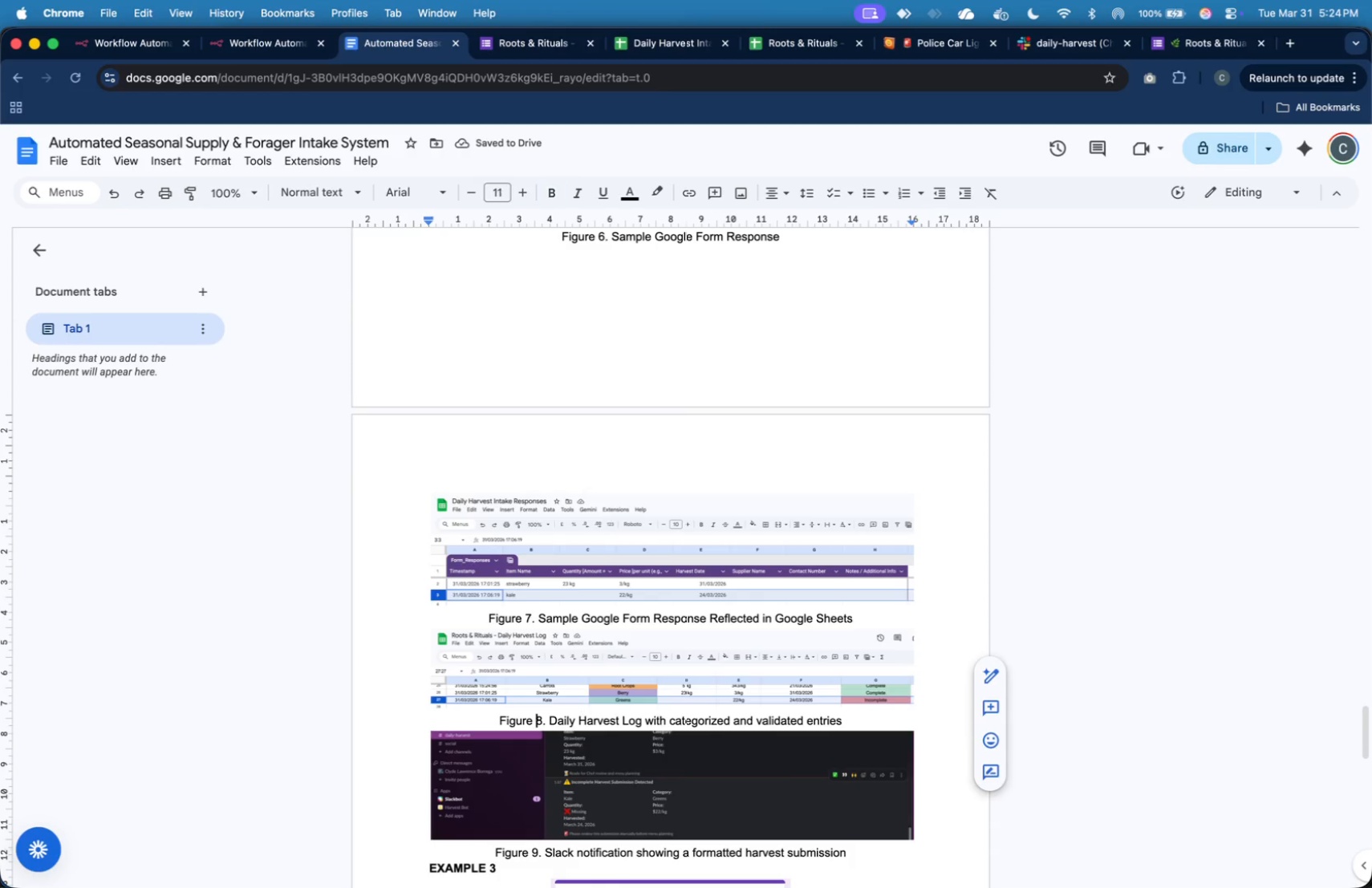 
key(ArrowUp)
 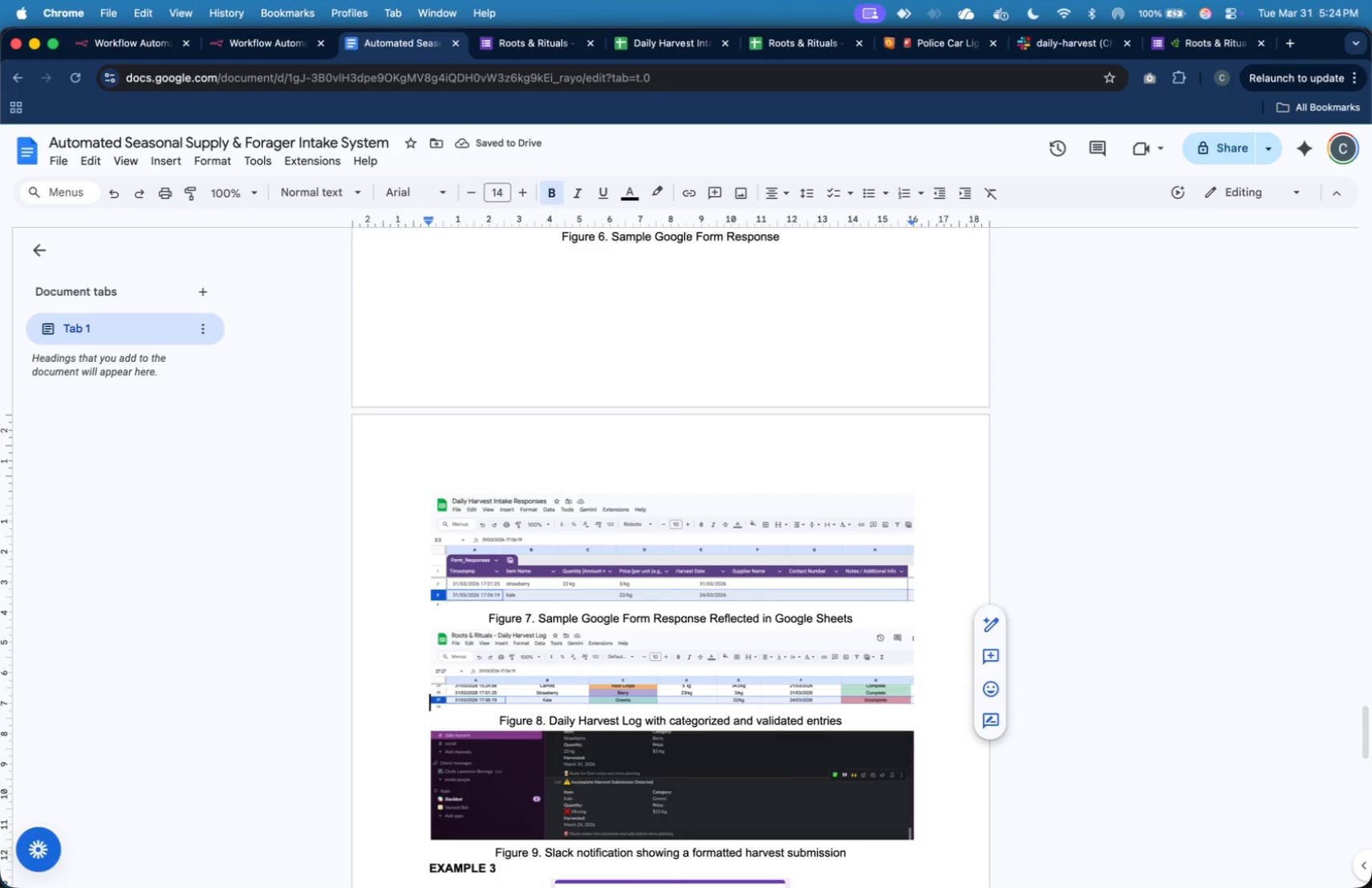 
key(ArrowUp)
 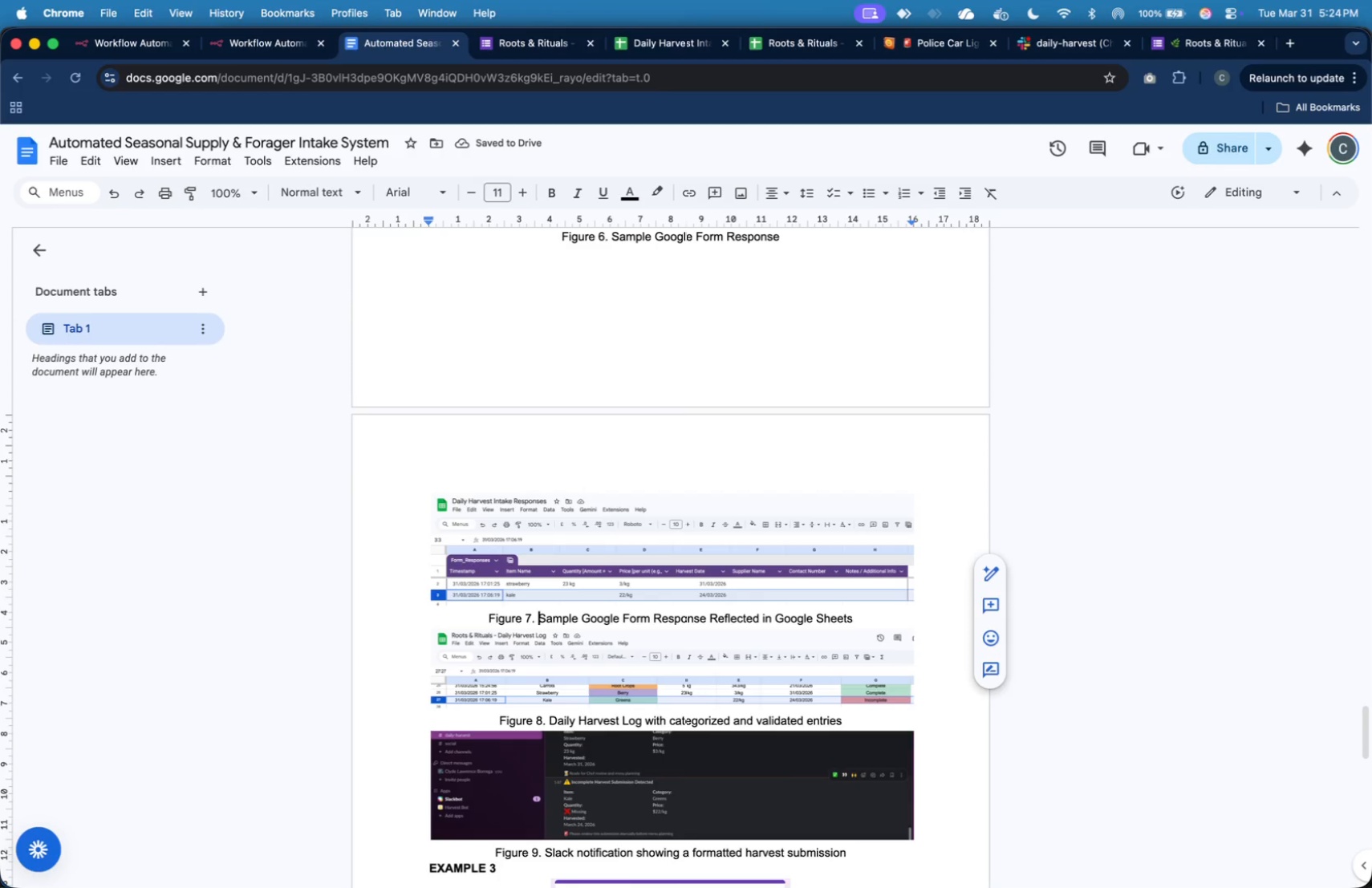 
key(ArrowUp)
 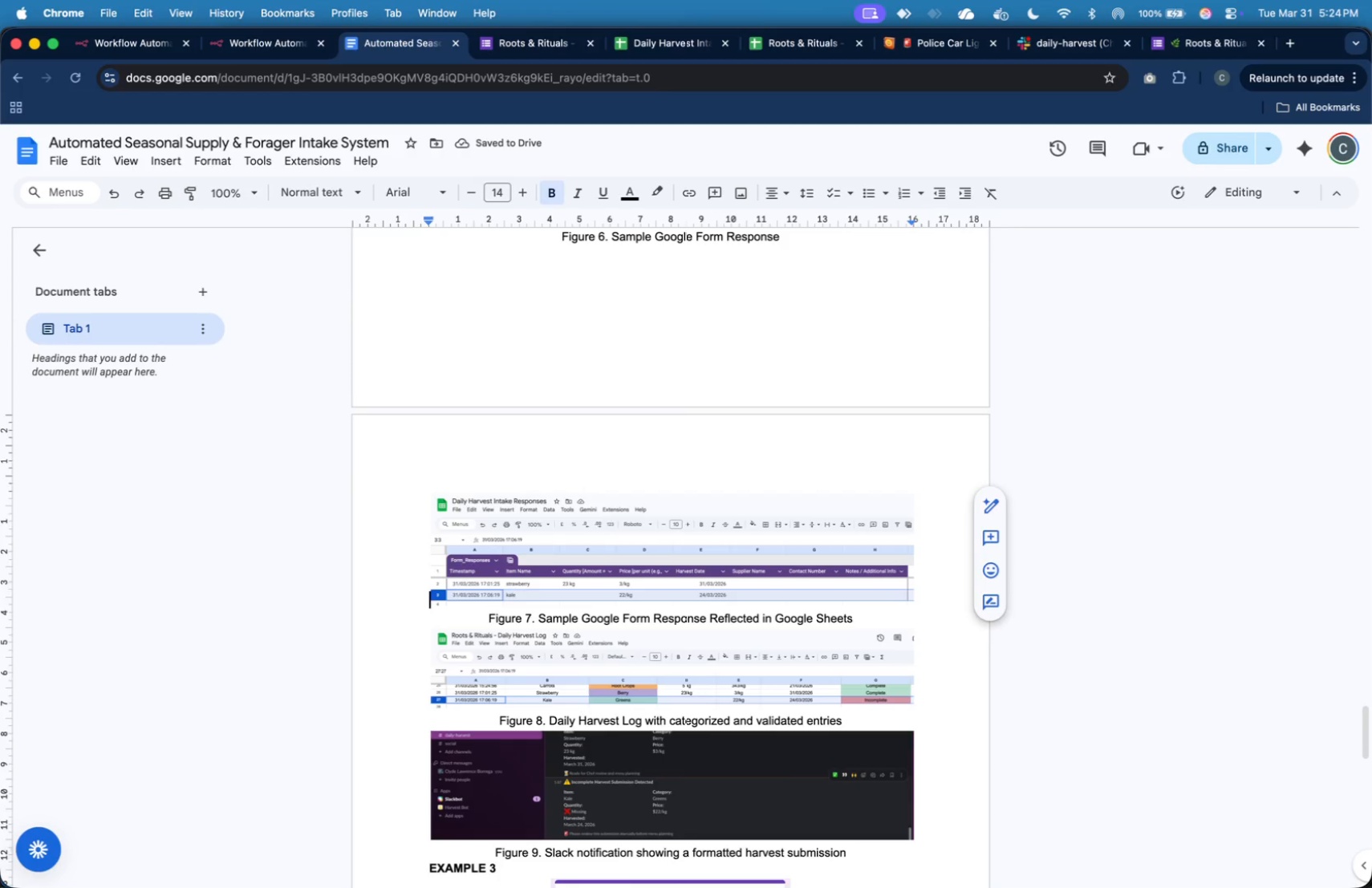 
key(ArrowUp)
 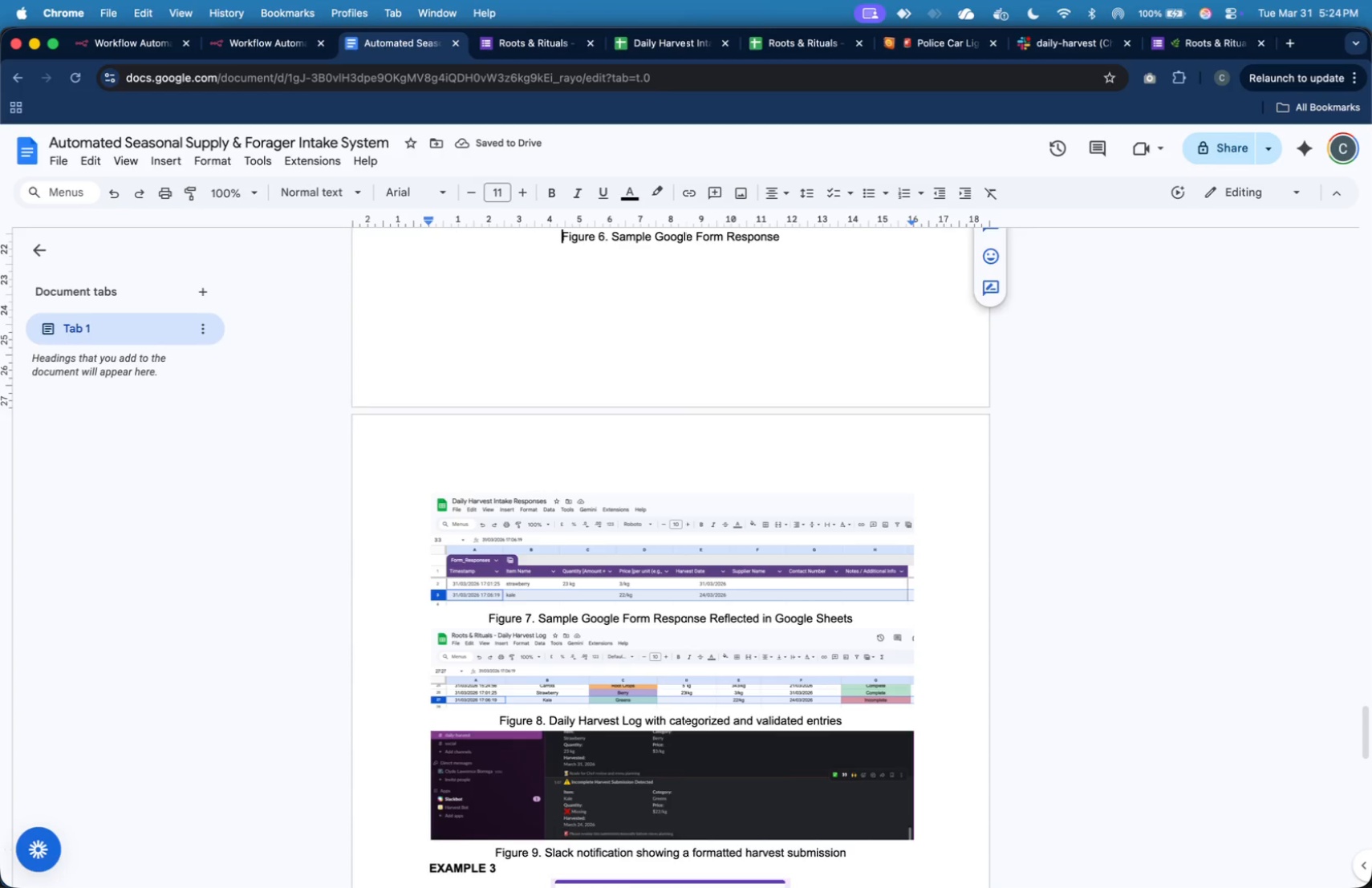 
key(ArrowUp)
 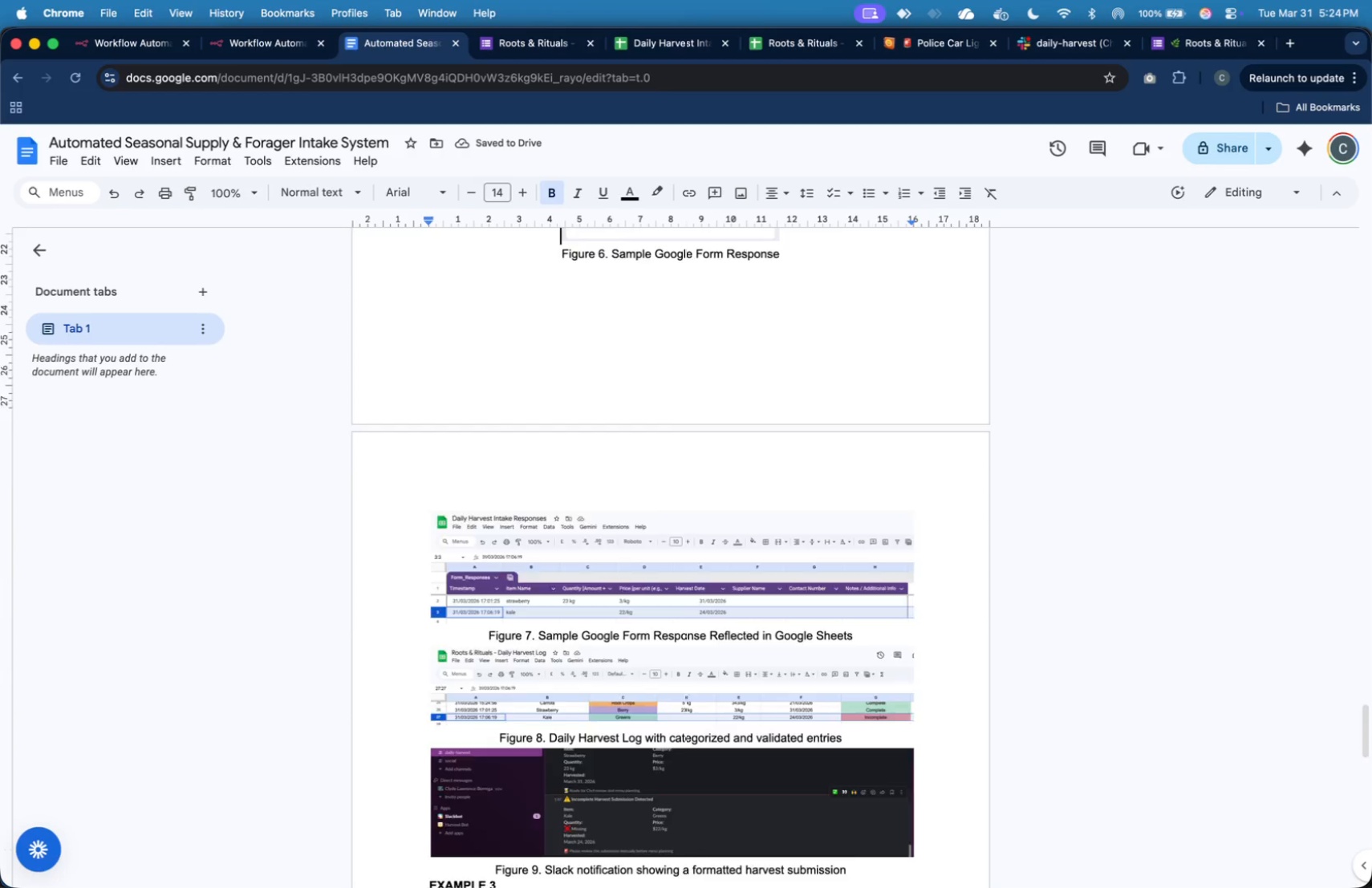 
key(ArrowUp)
 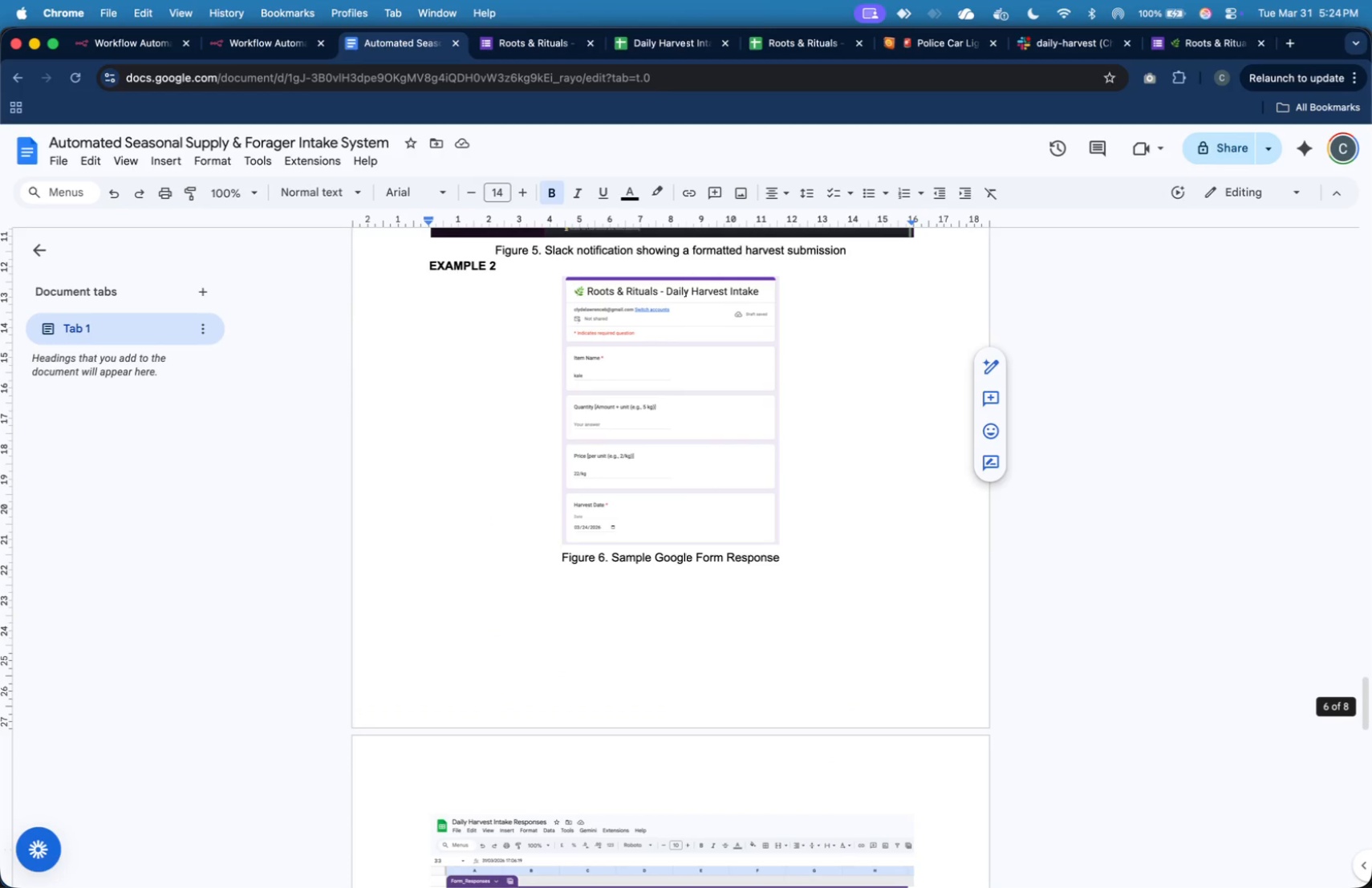 
key(ArrowDown)
 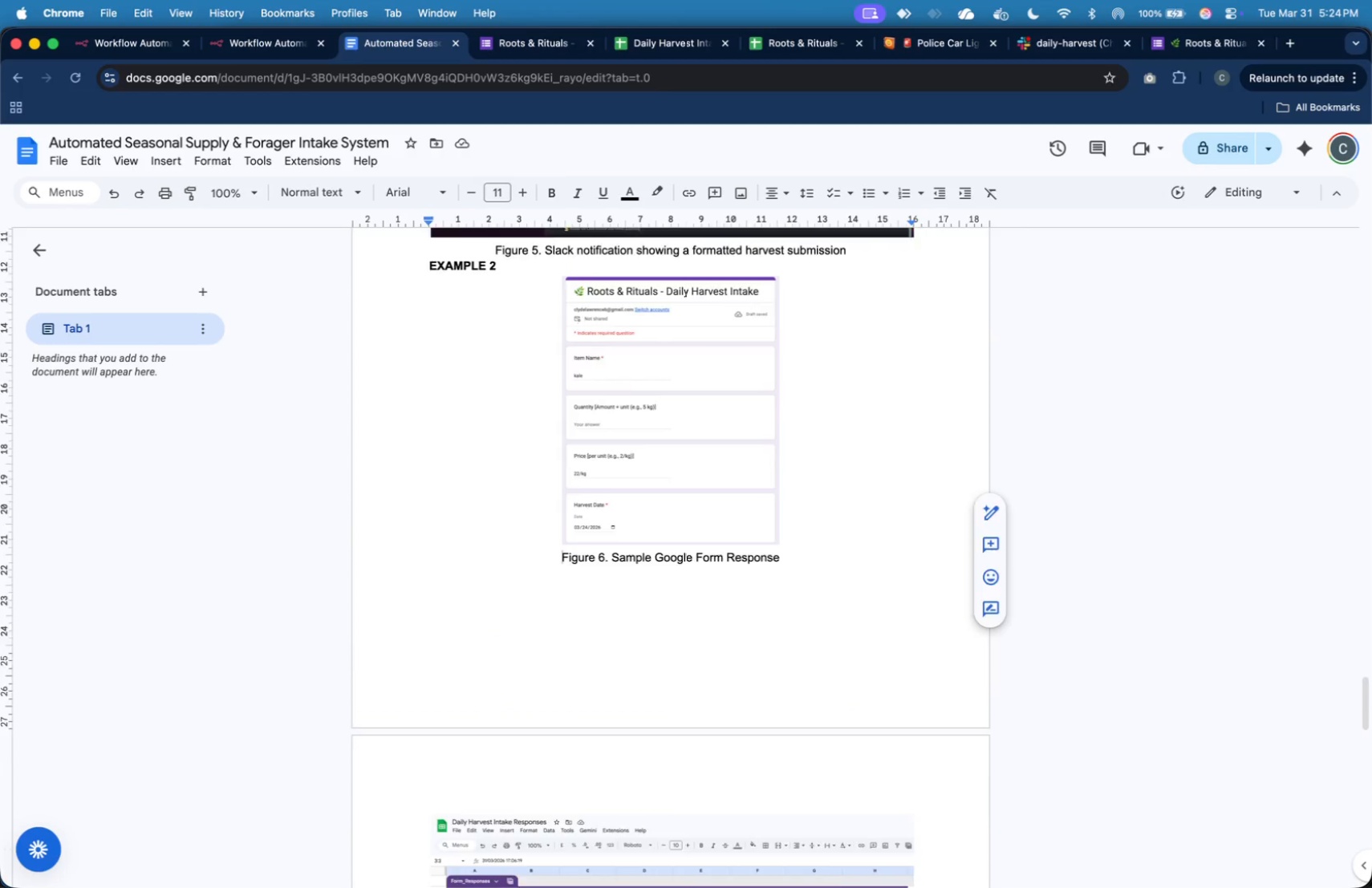 
key(ArrowDown)
 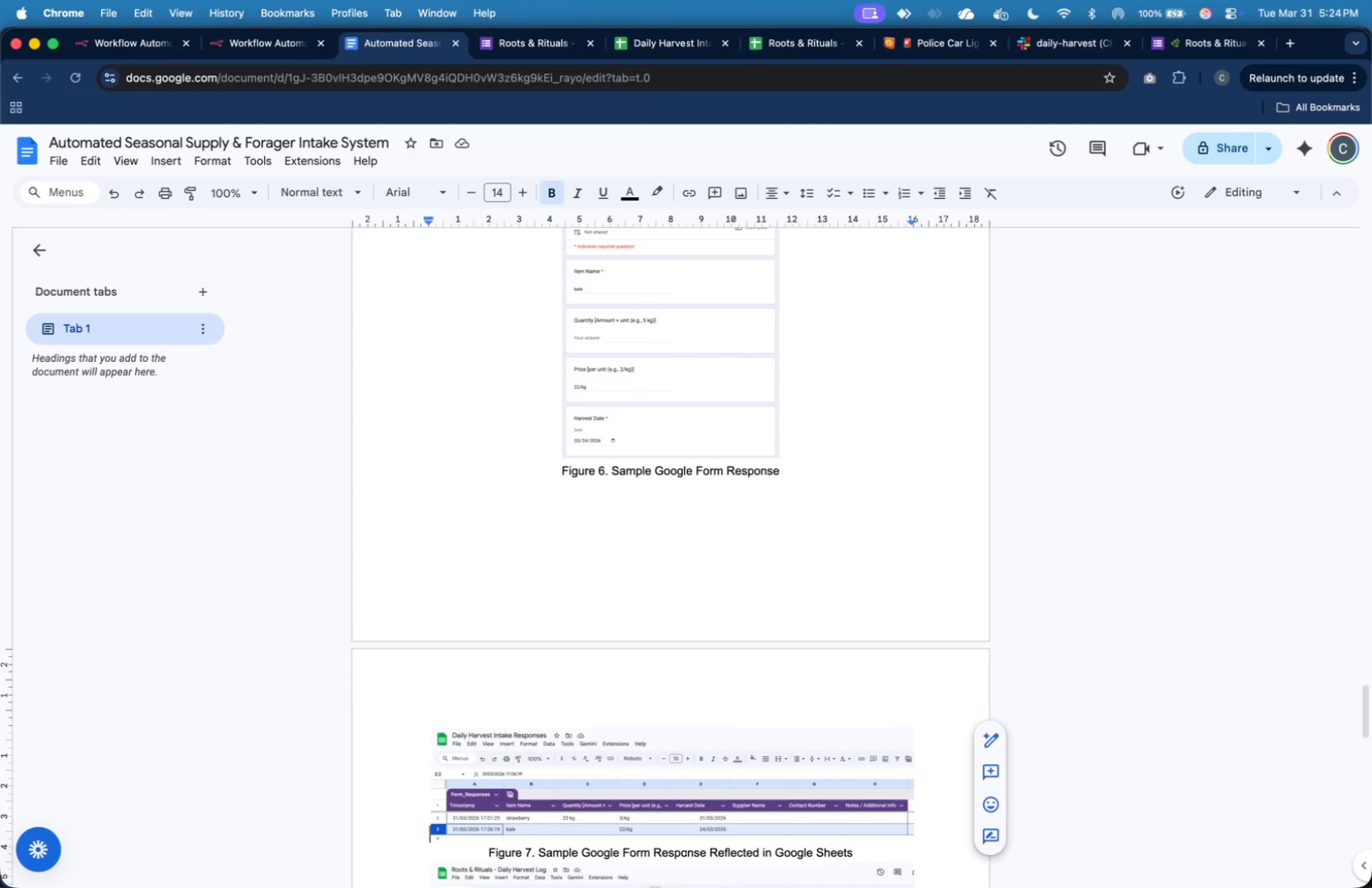 
key(ArrowDown)
 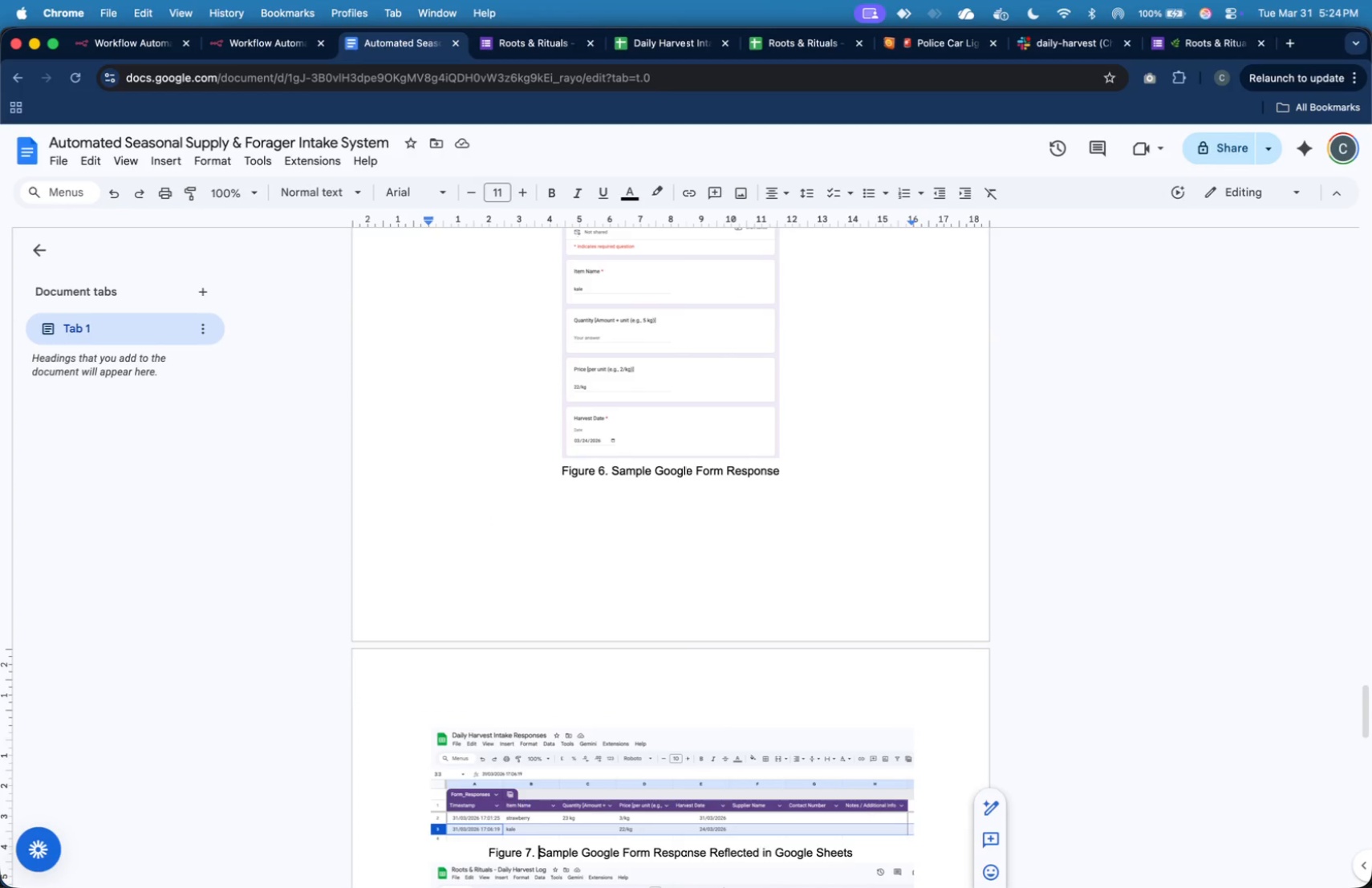 
key(ArrowDown)
 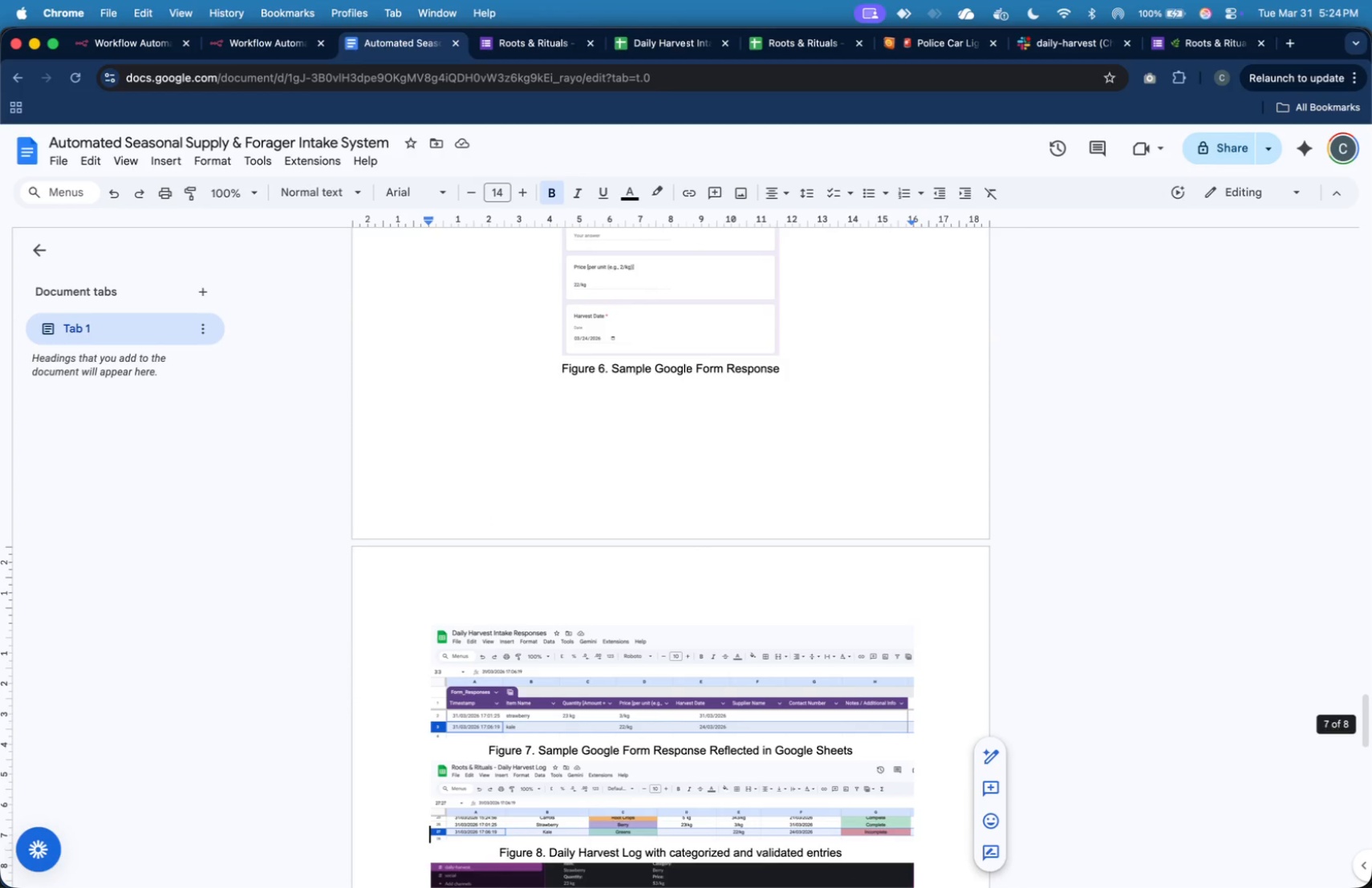 
key(ArrowDown)
 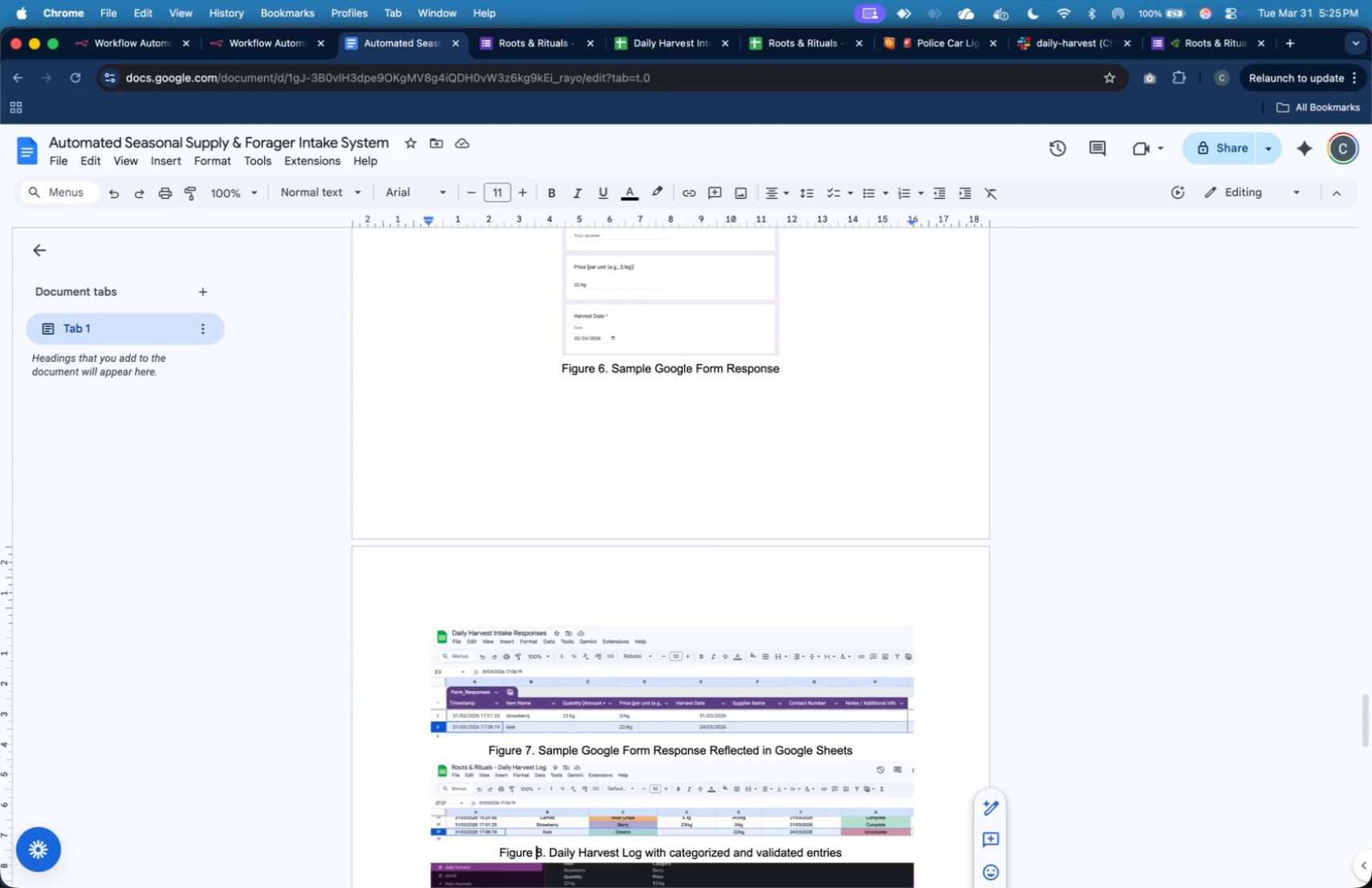 
key(ArrowDown)
 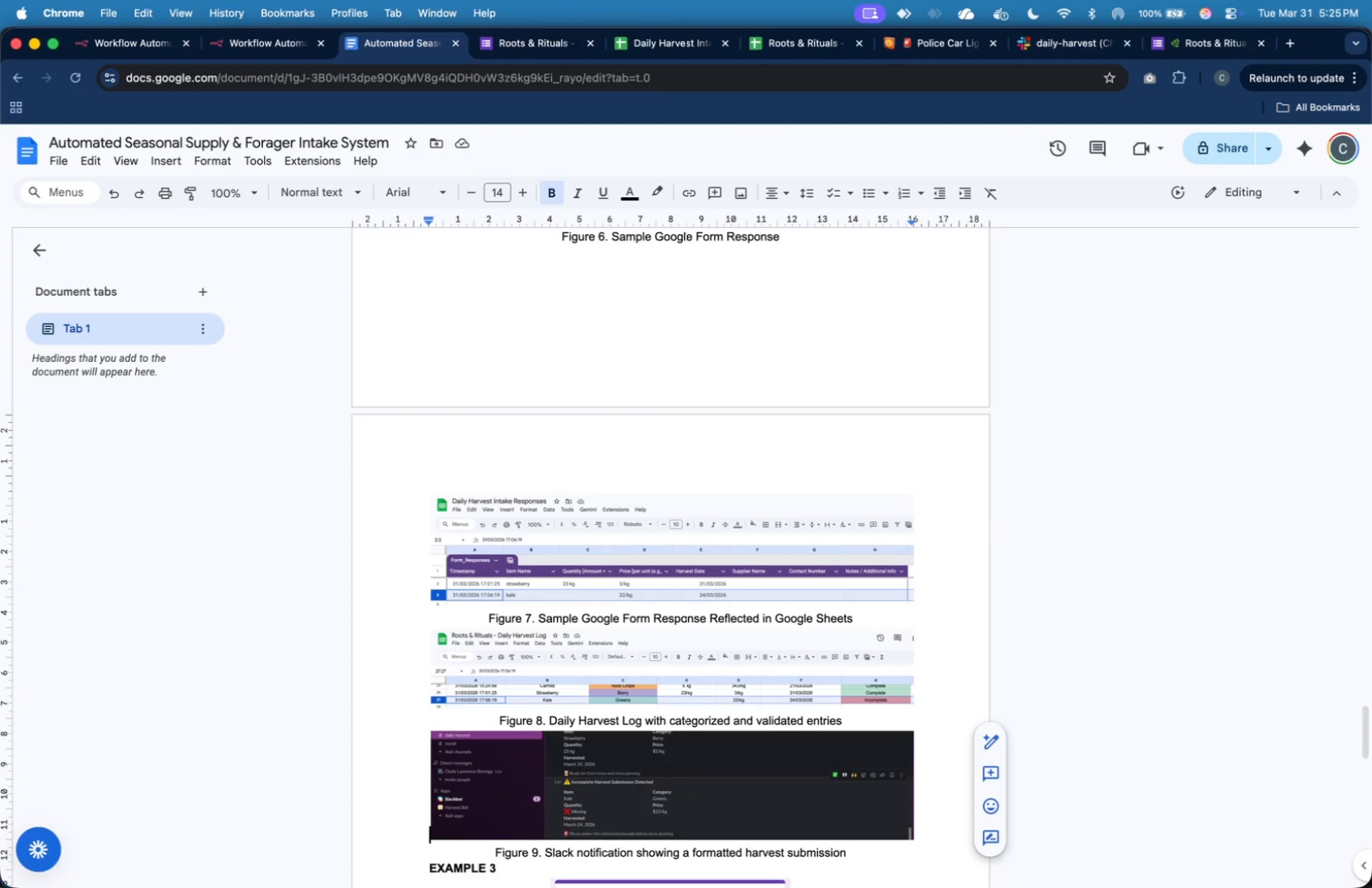 
key(ArrowDown)
 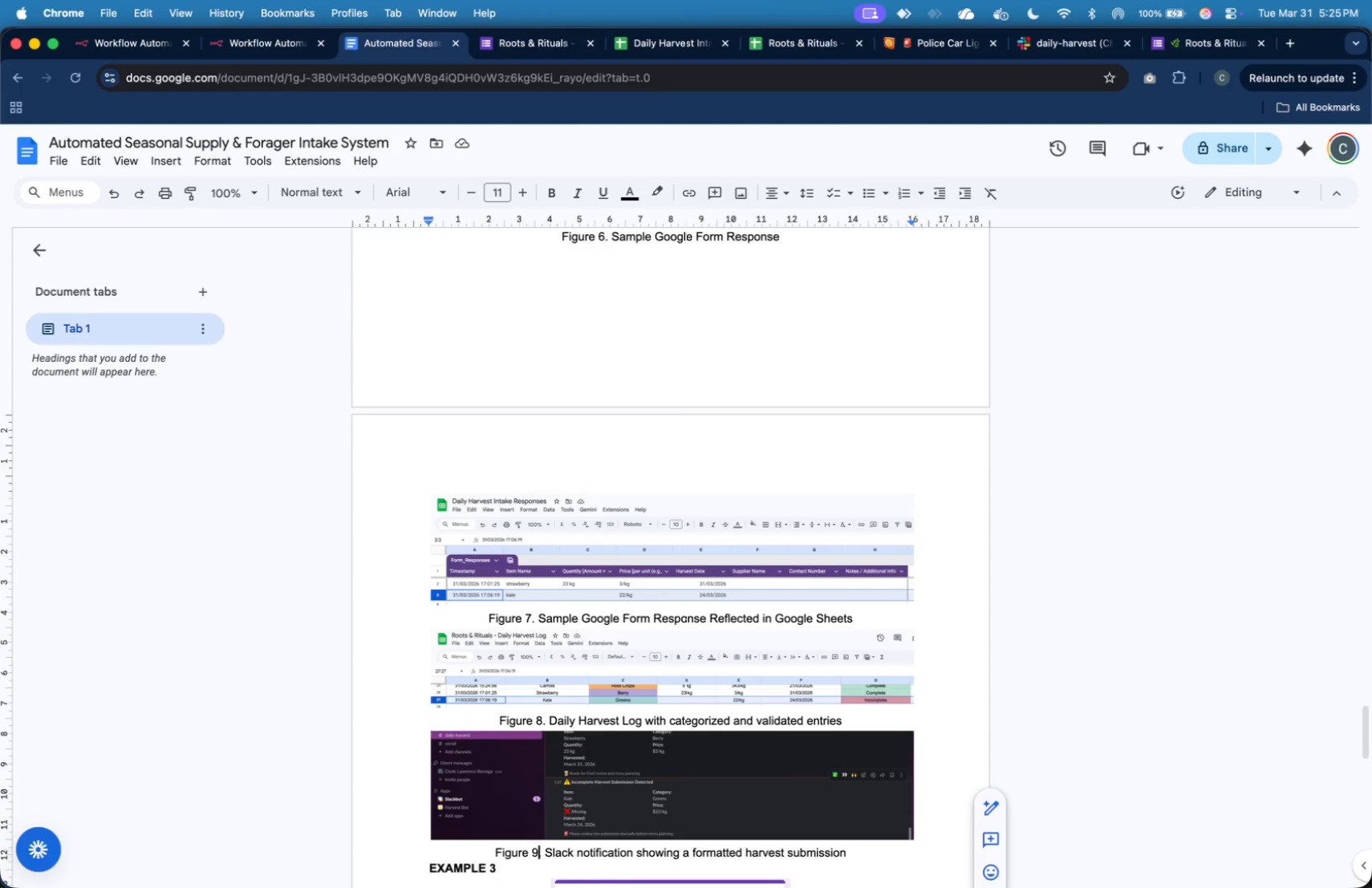 
key(ArrowDown)
 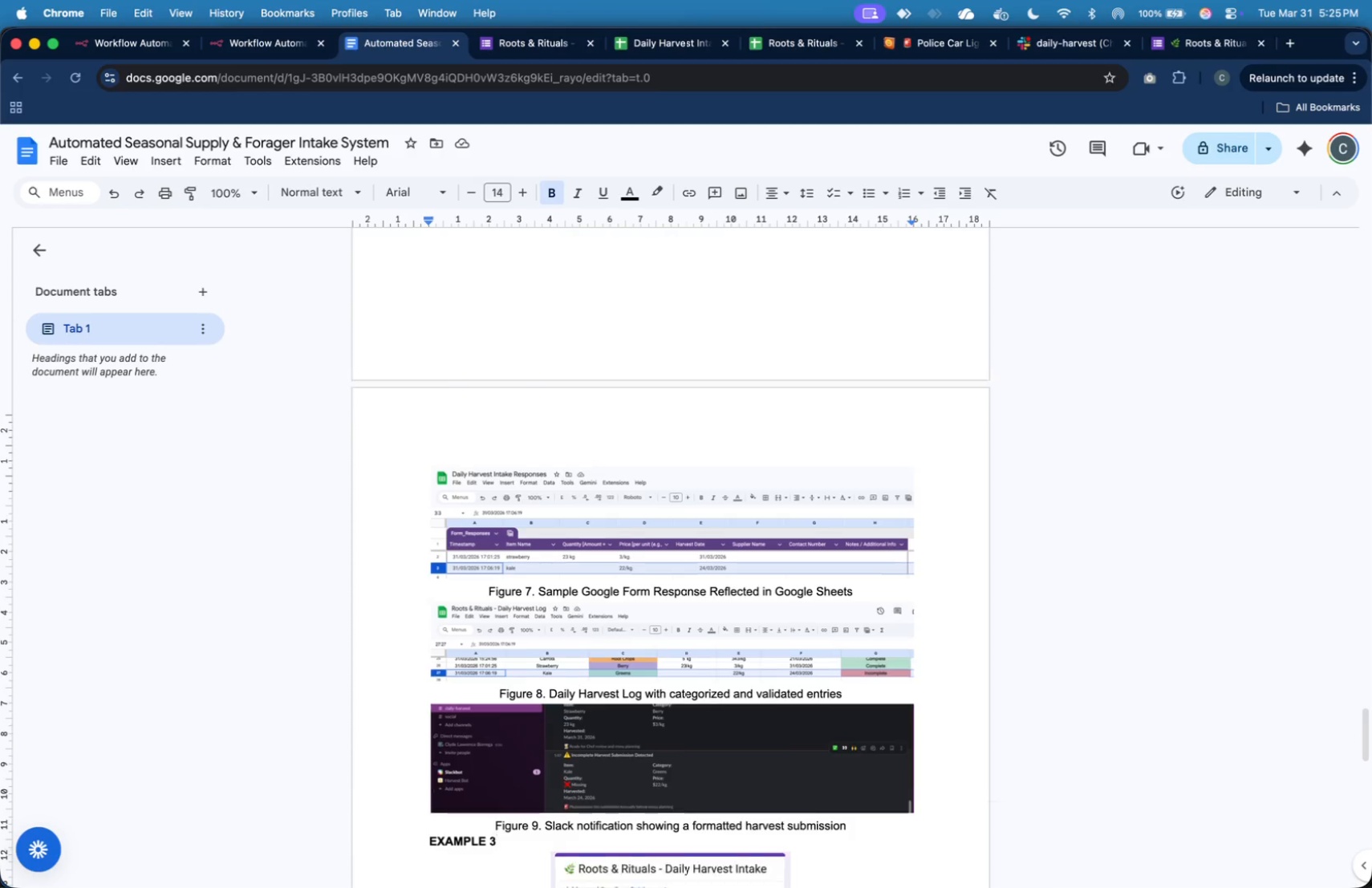 
key(ArrowDown)
 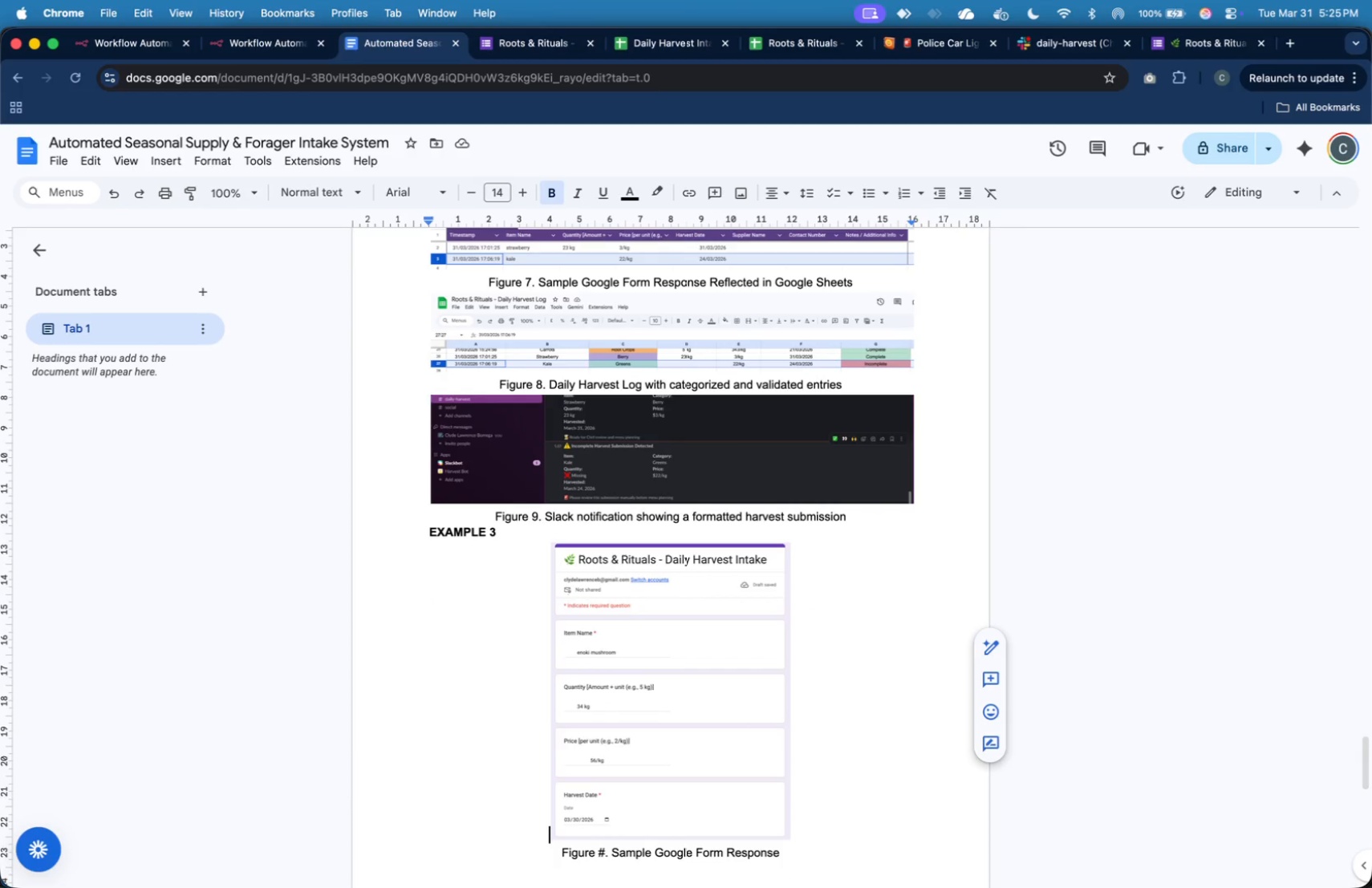 
key(ArrowDown)
 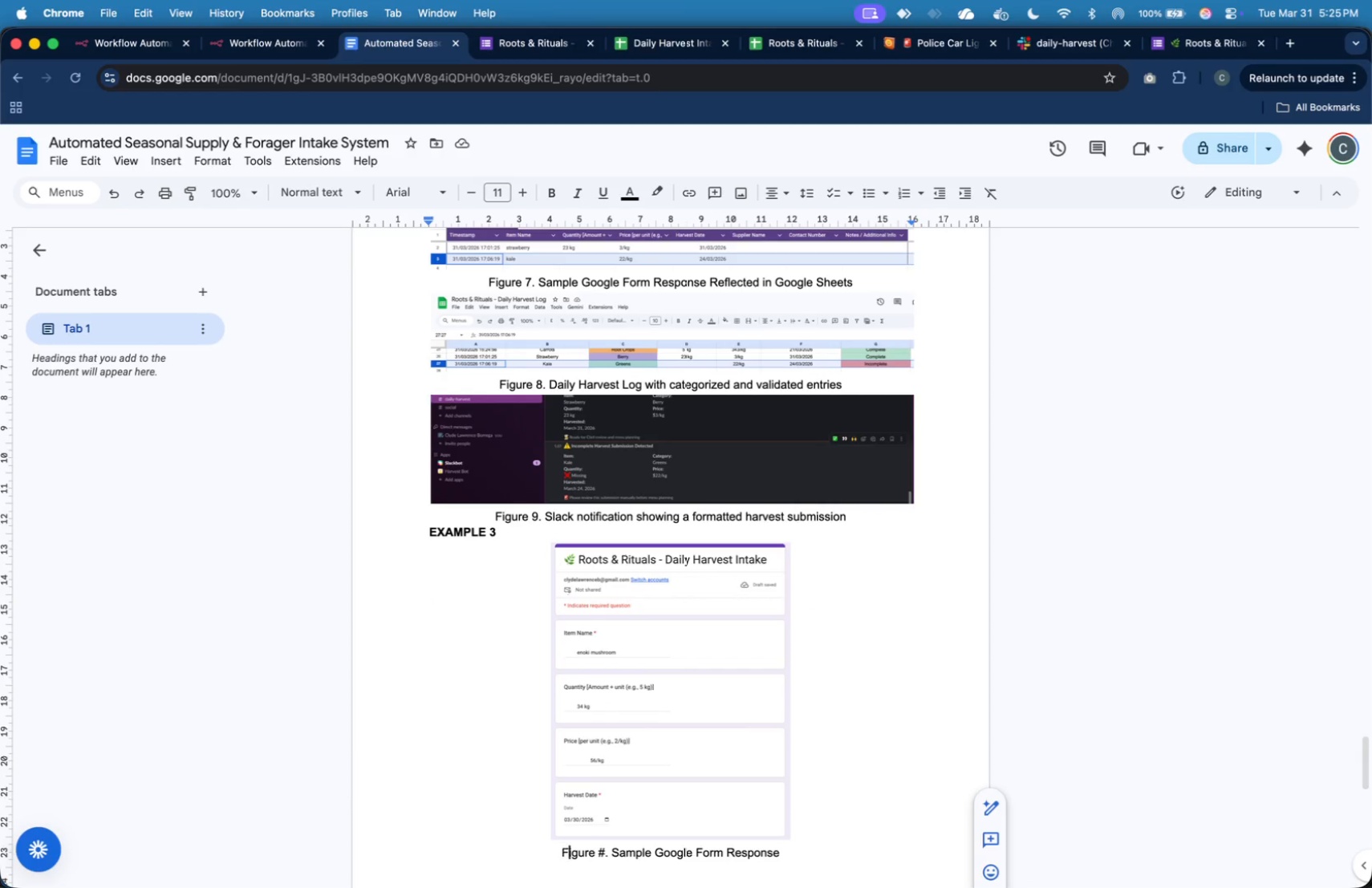 
key(ArrowRight)
 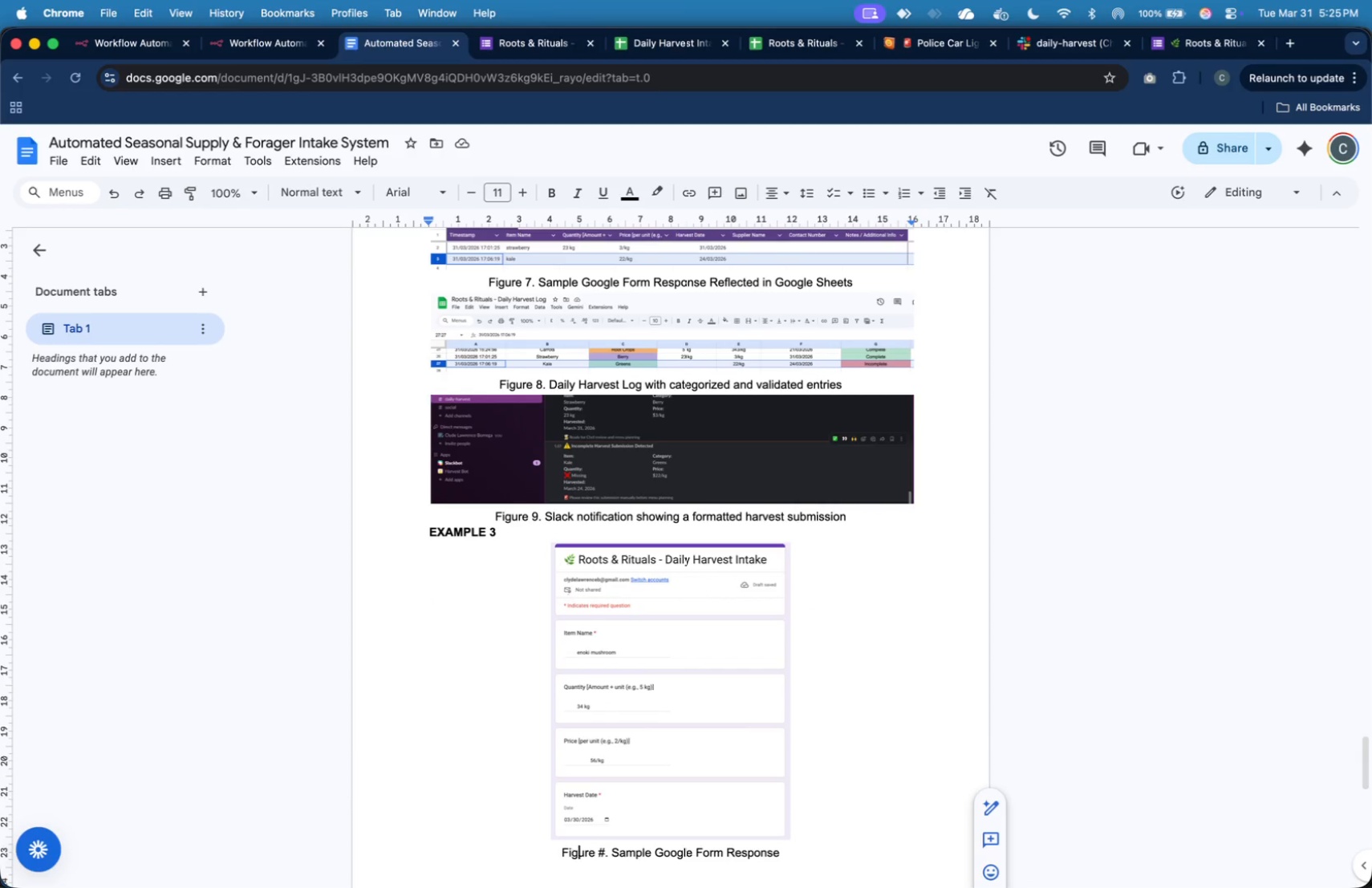 
key(ArrowRight)
 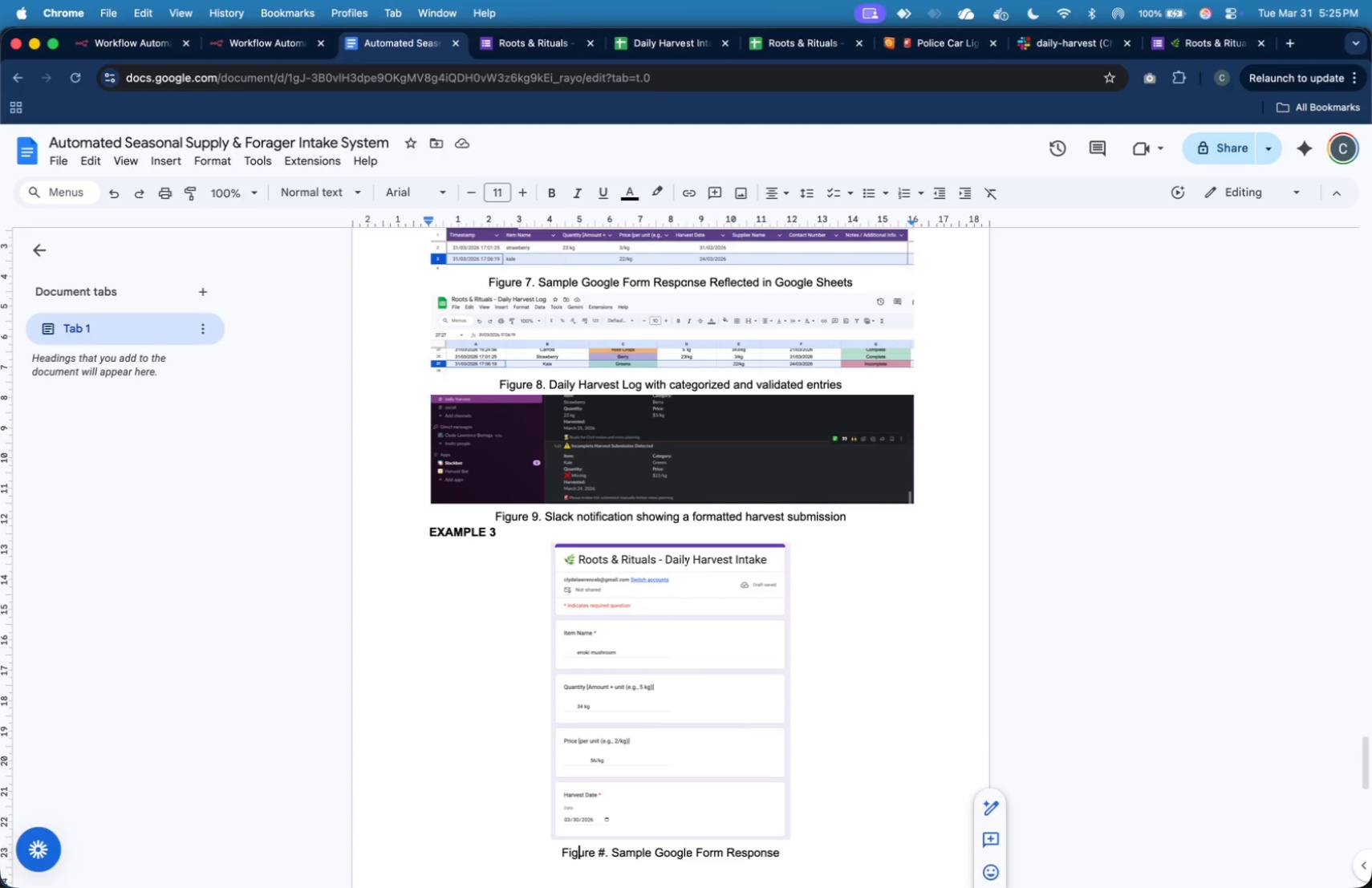 
key(ArrowRight)
 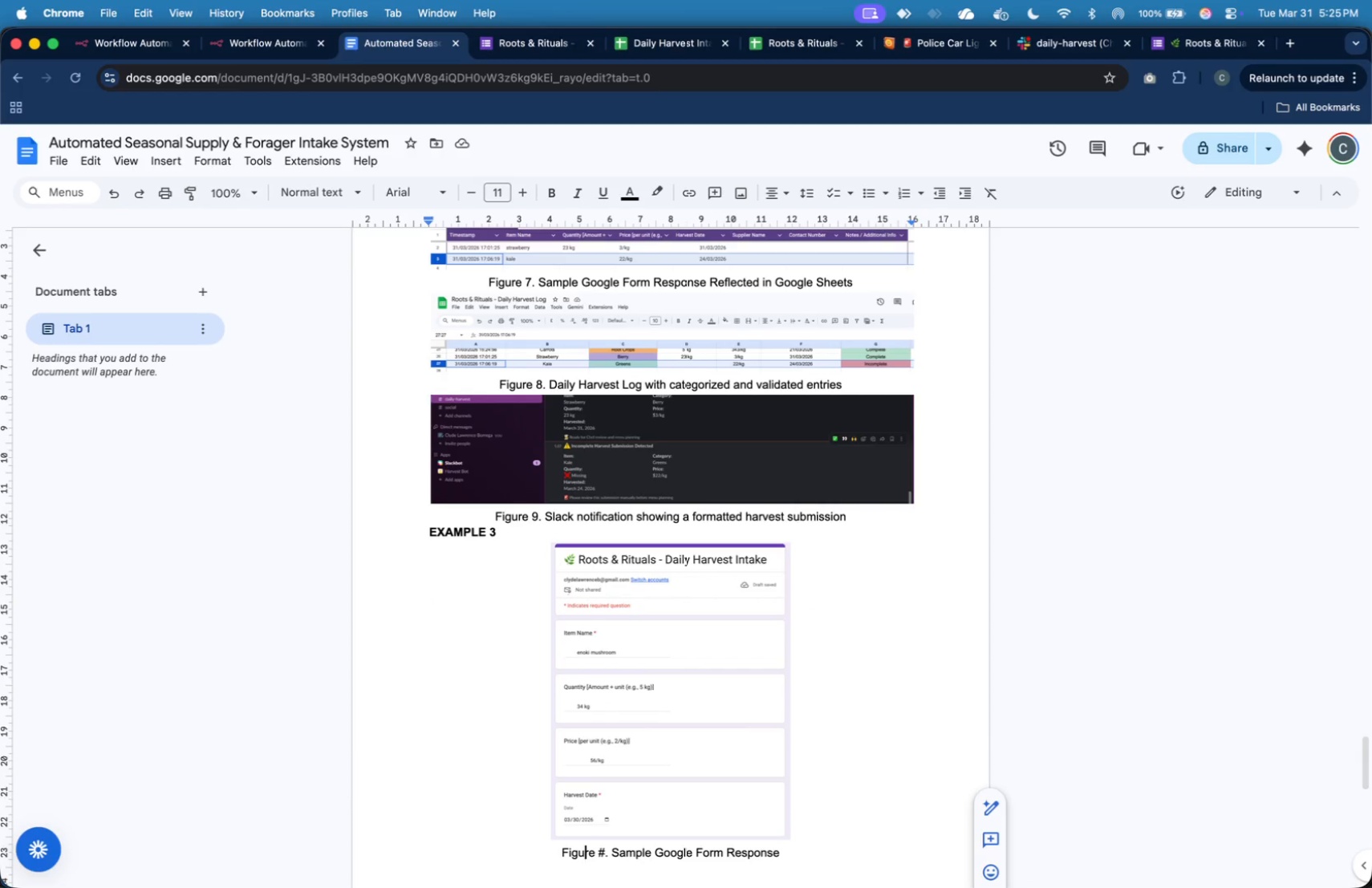 
key(ArrowRight)
 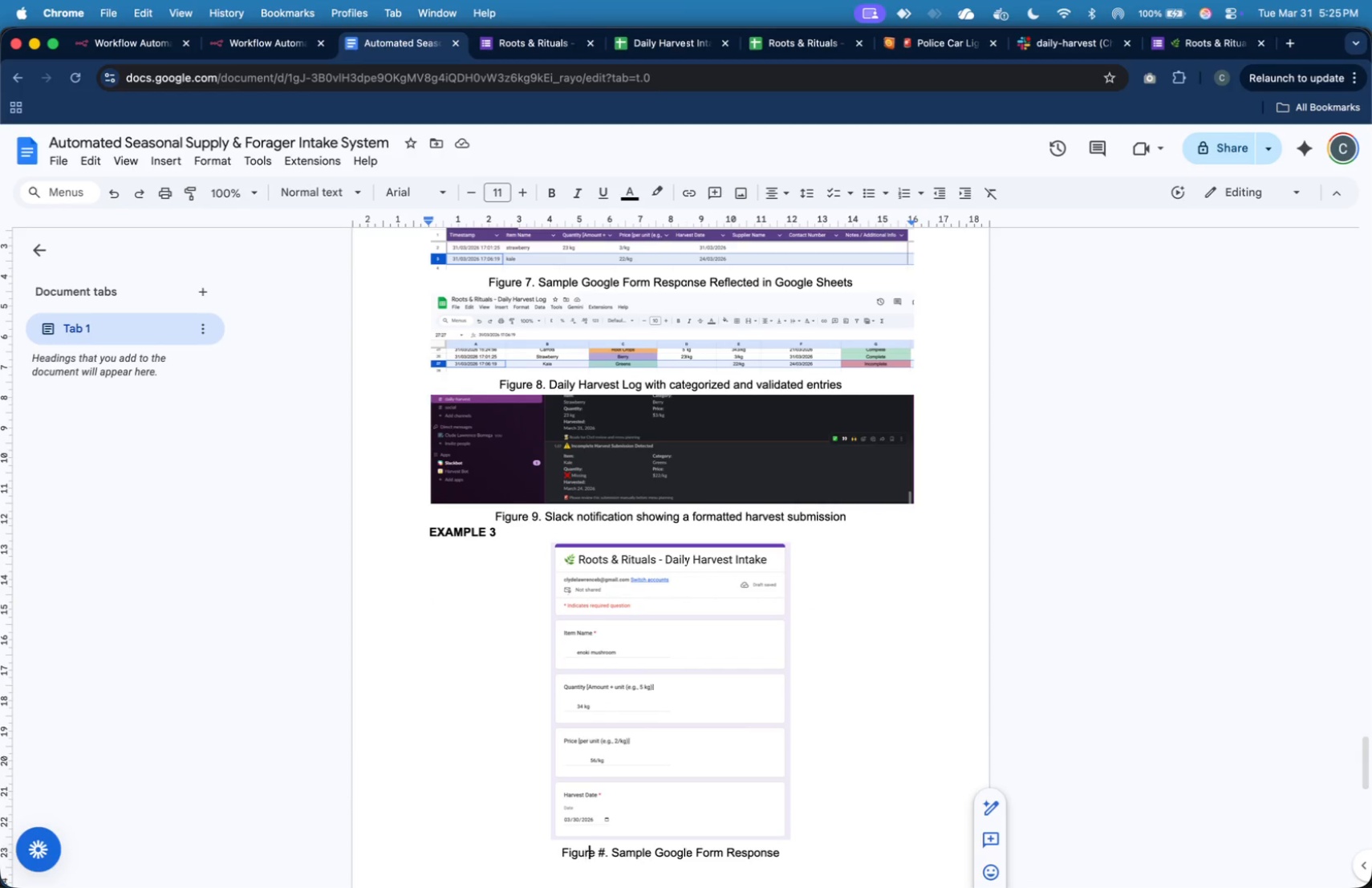 
key(ArrowRight)
 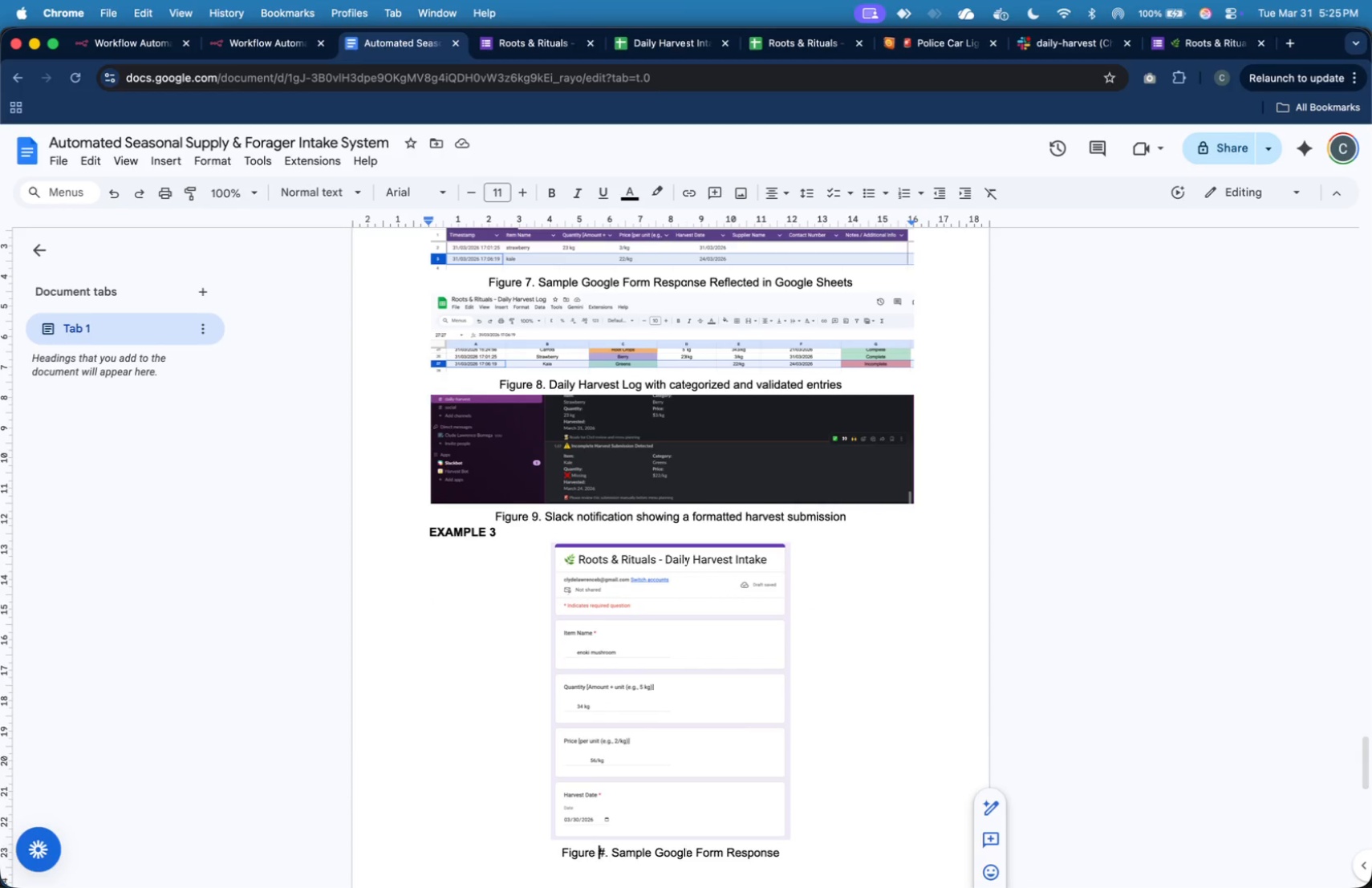 
key(ArrowRight)
 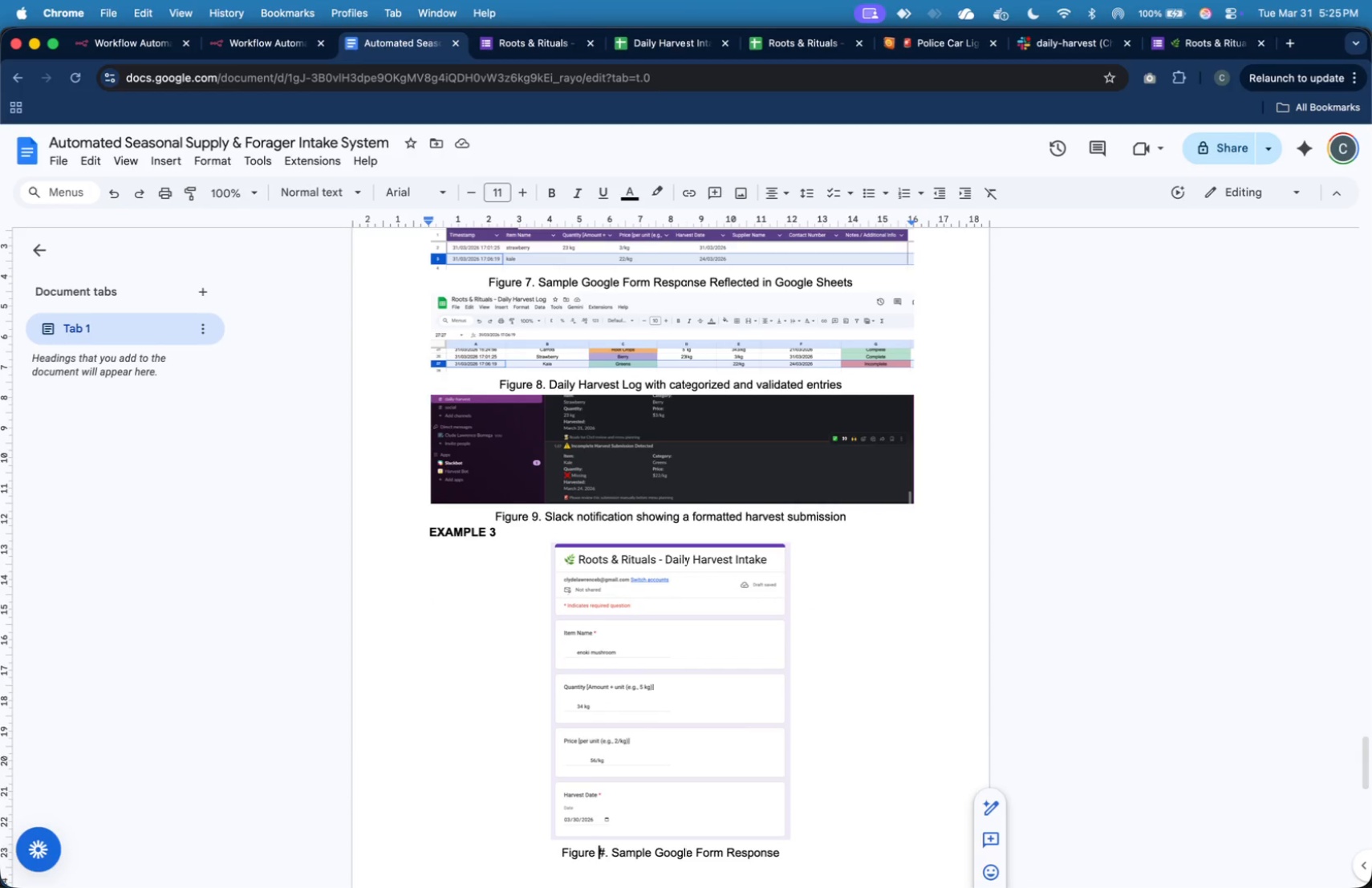 
key(ArrowRight)
 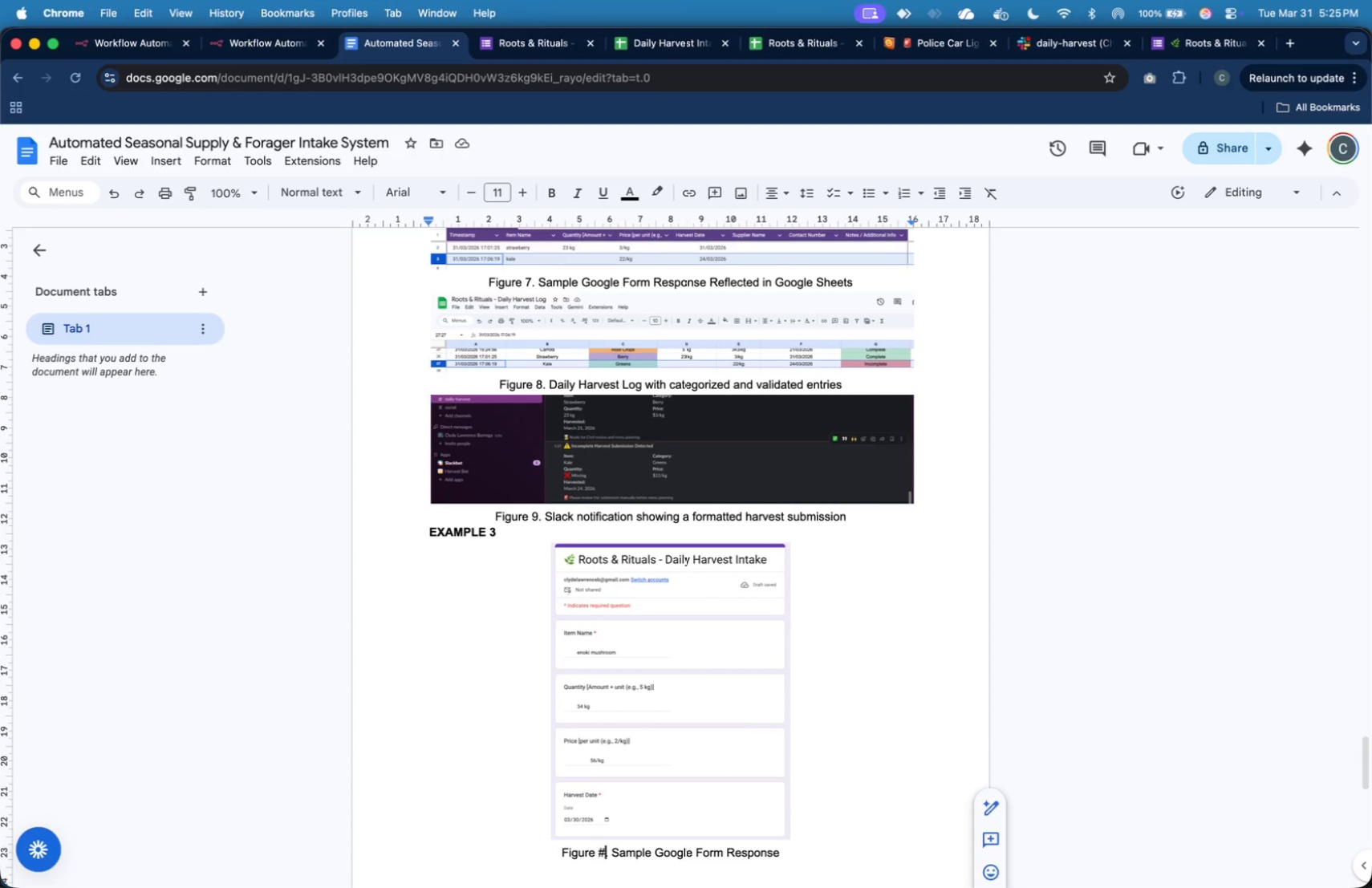 
key(ArrowRight)
 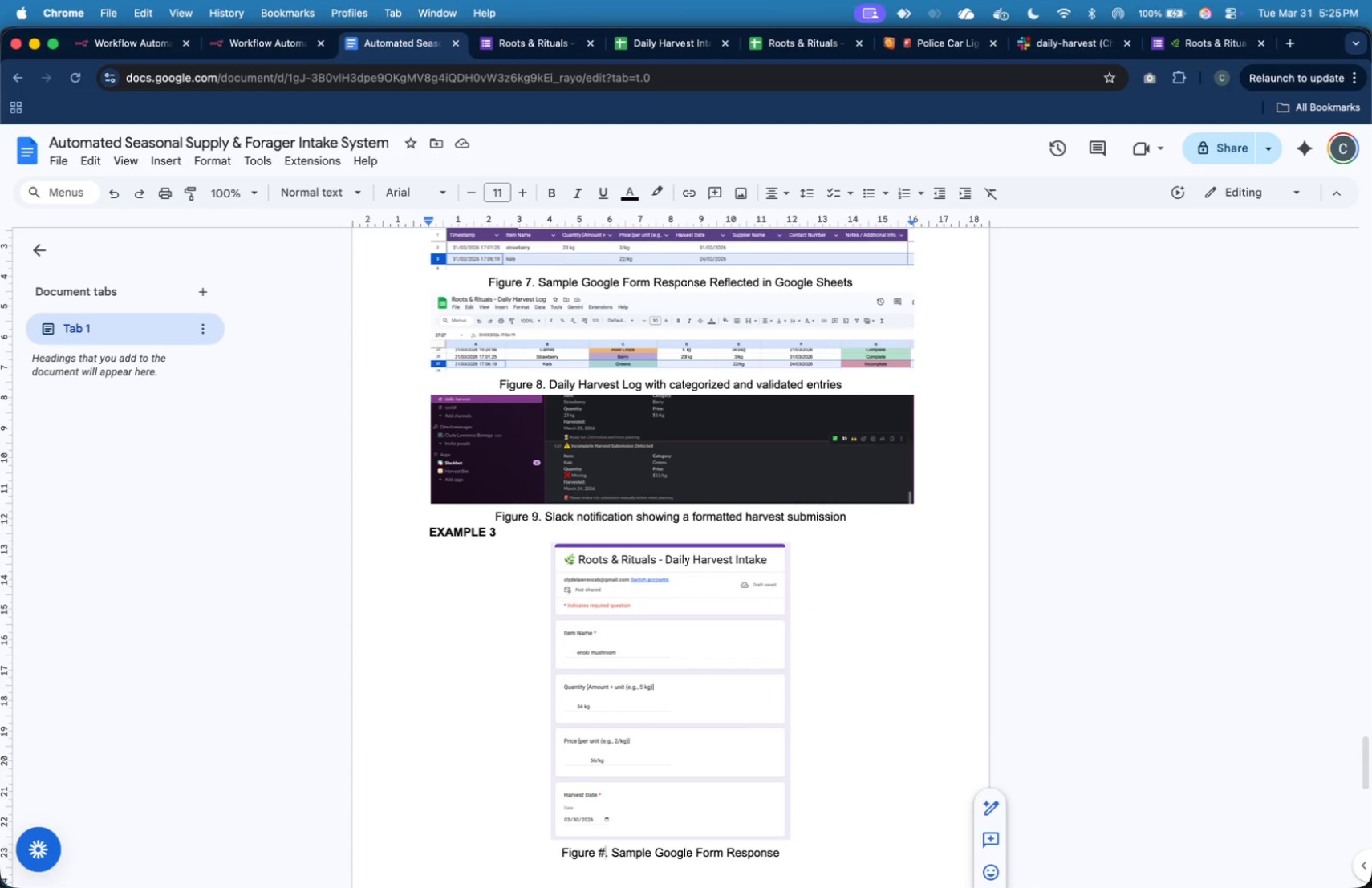 
key(Backspace)
type(10)
 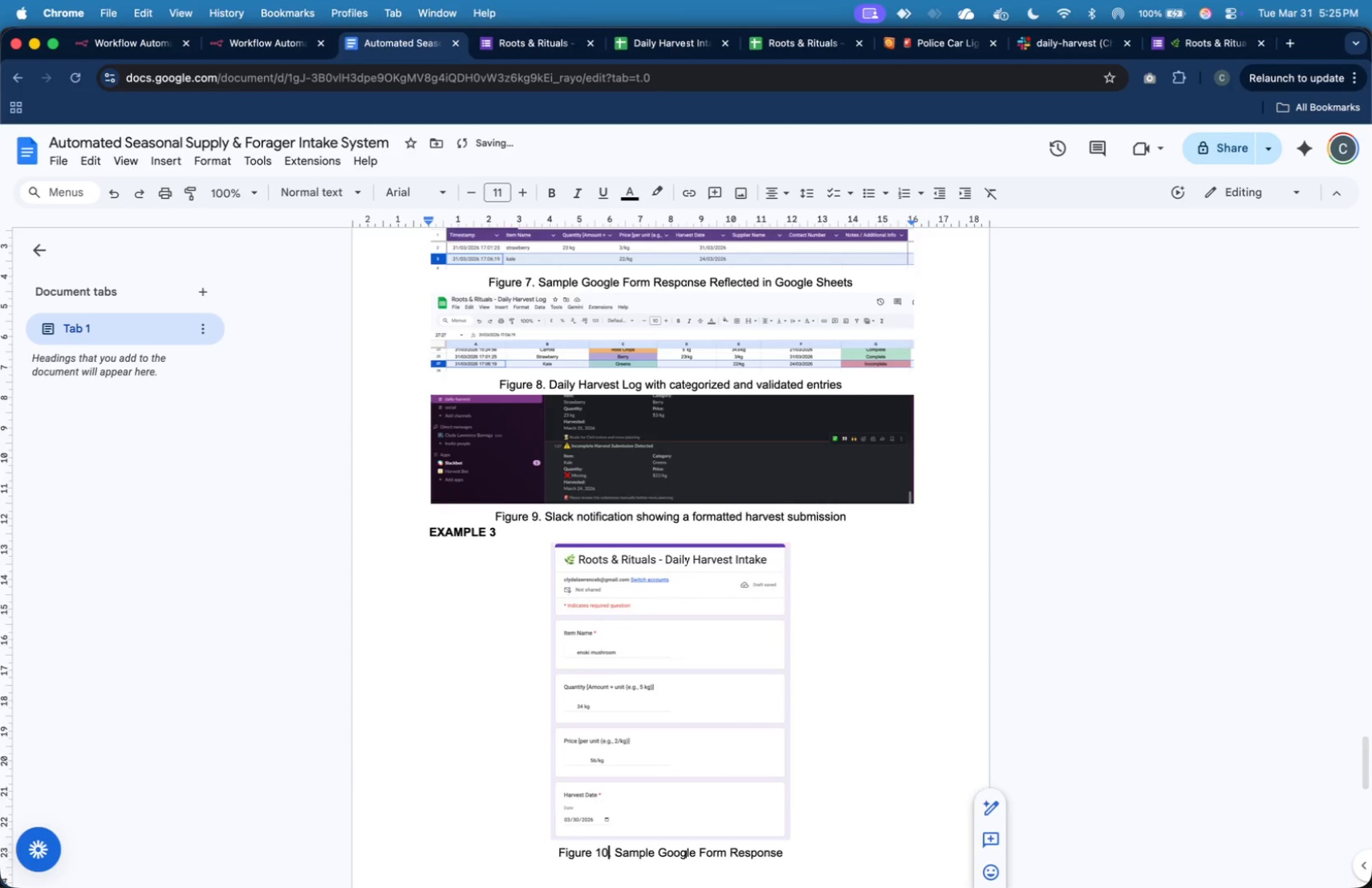 
key(ArrowDown)
 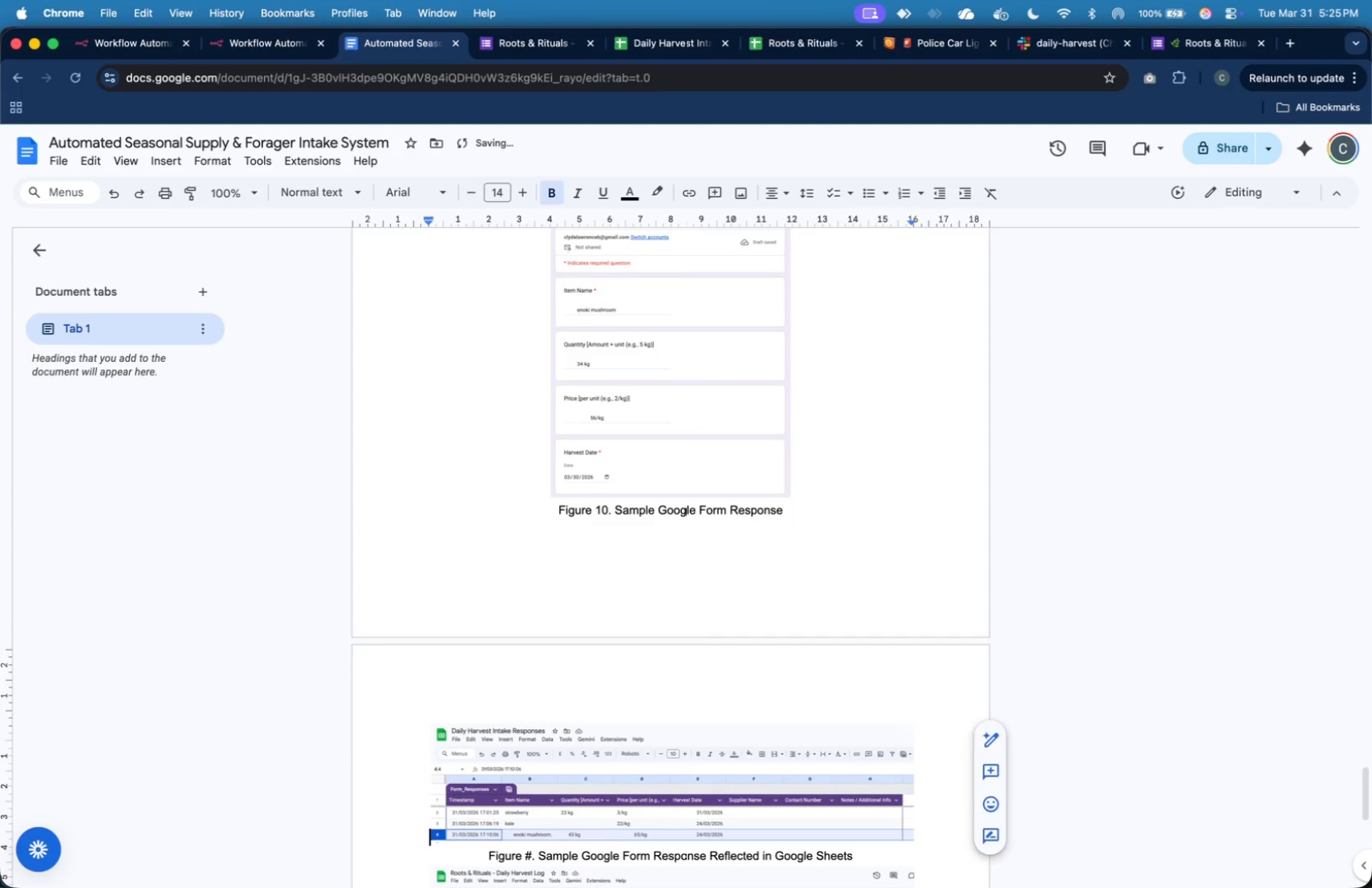 
key(ArrowDown)